 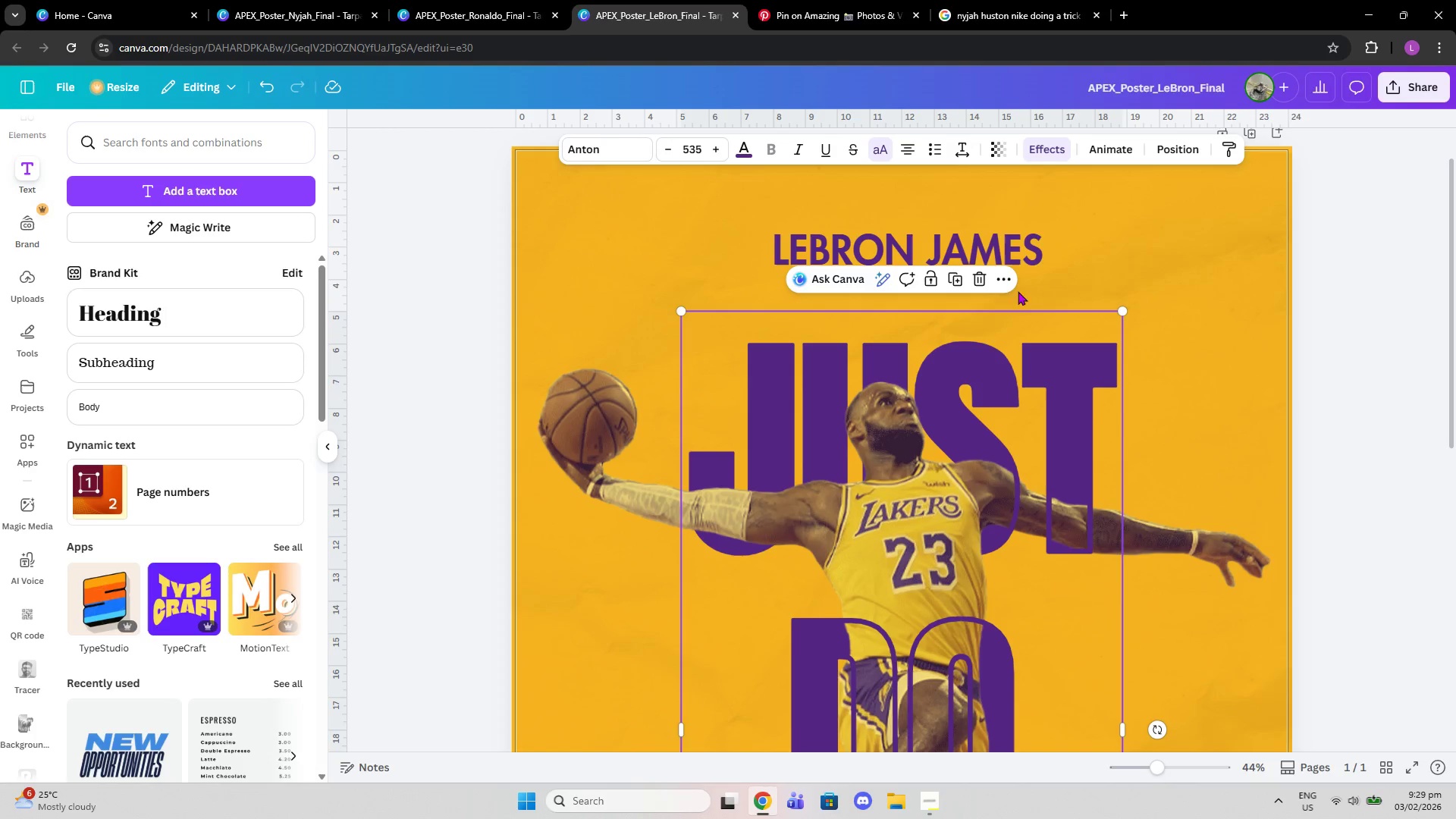 
left_click([1067, 147])
 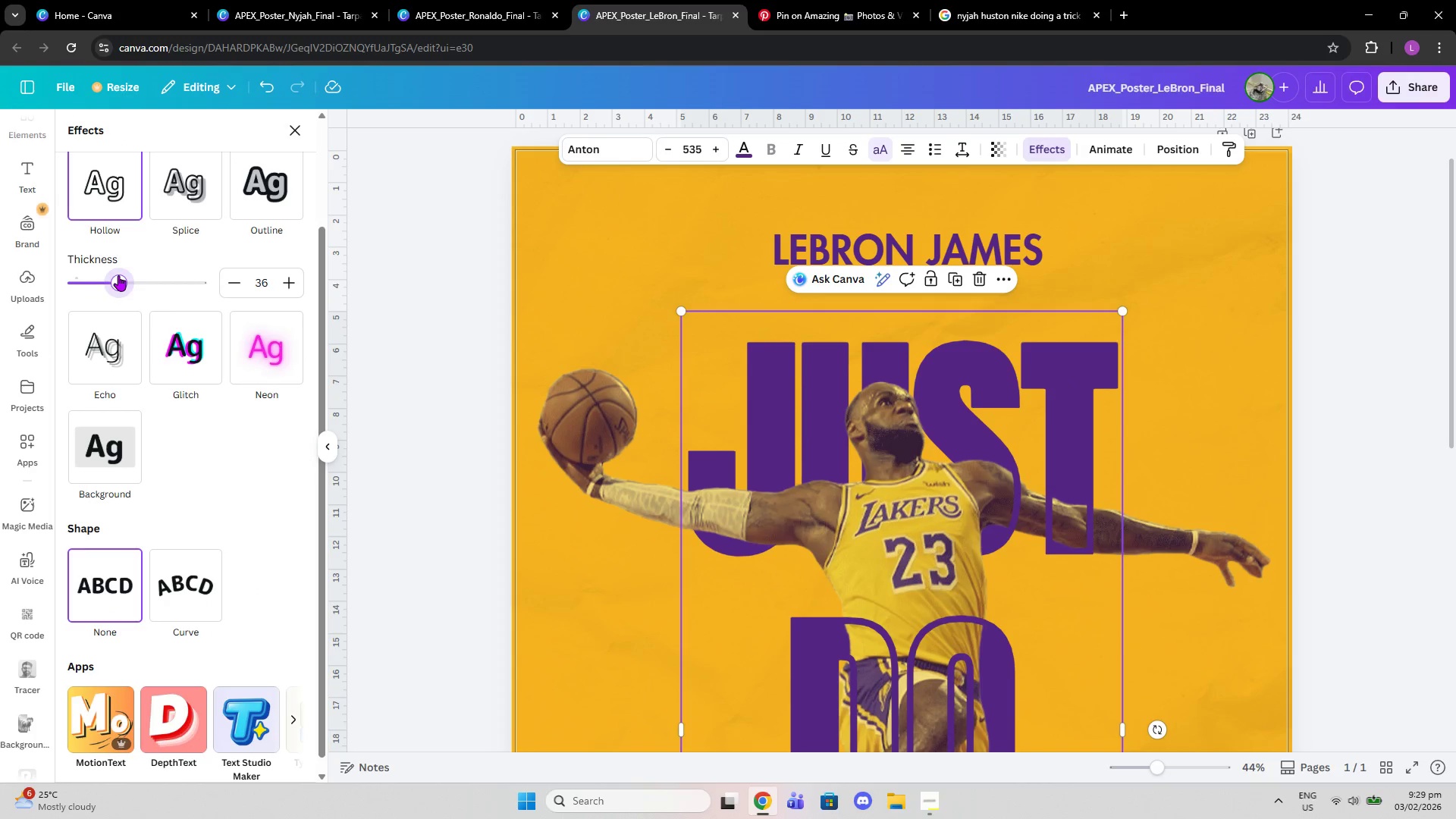 
wait(5.83)
 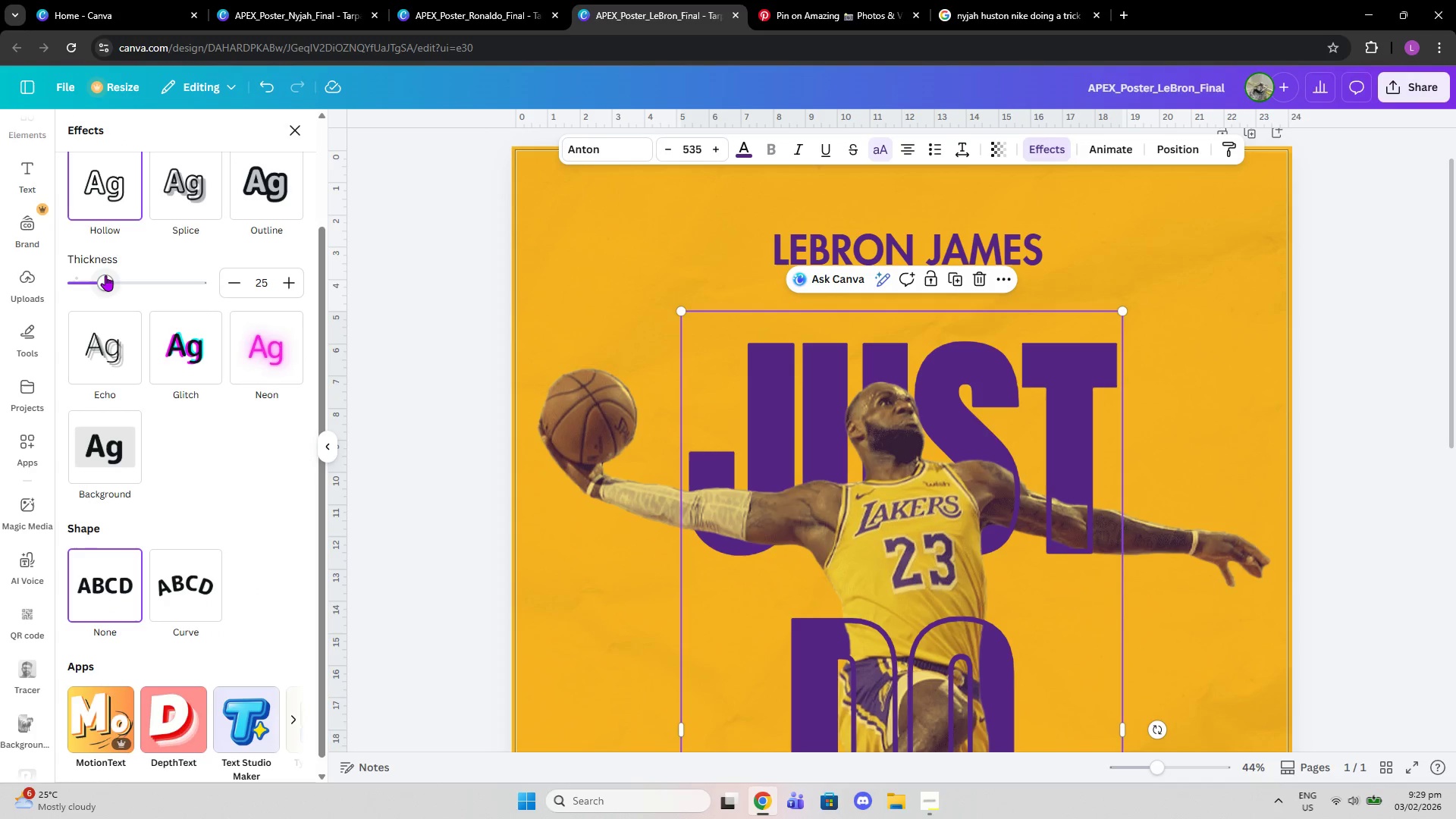 
left_click([105, 275])
 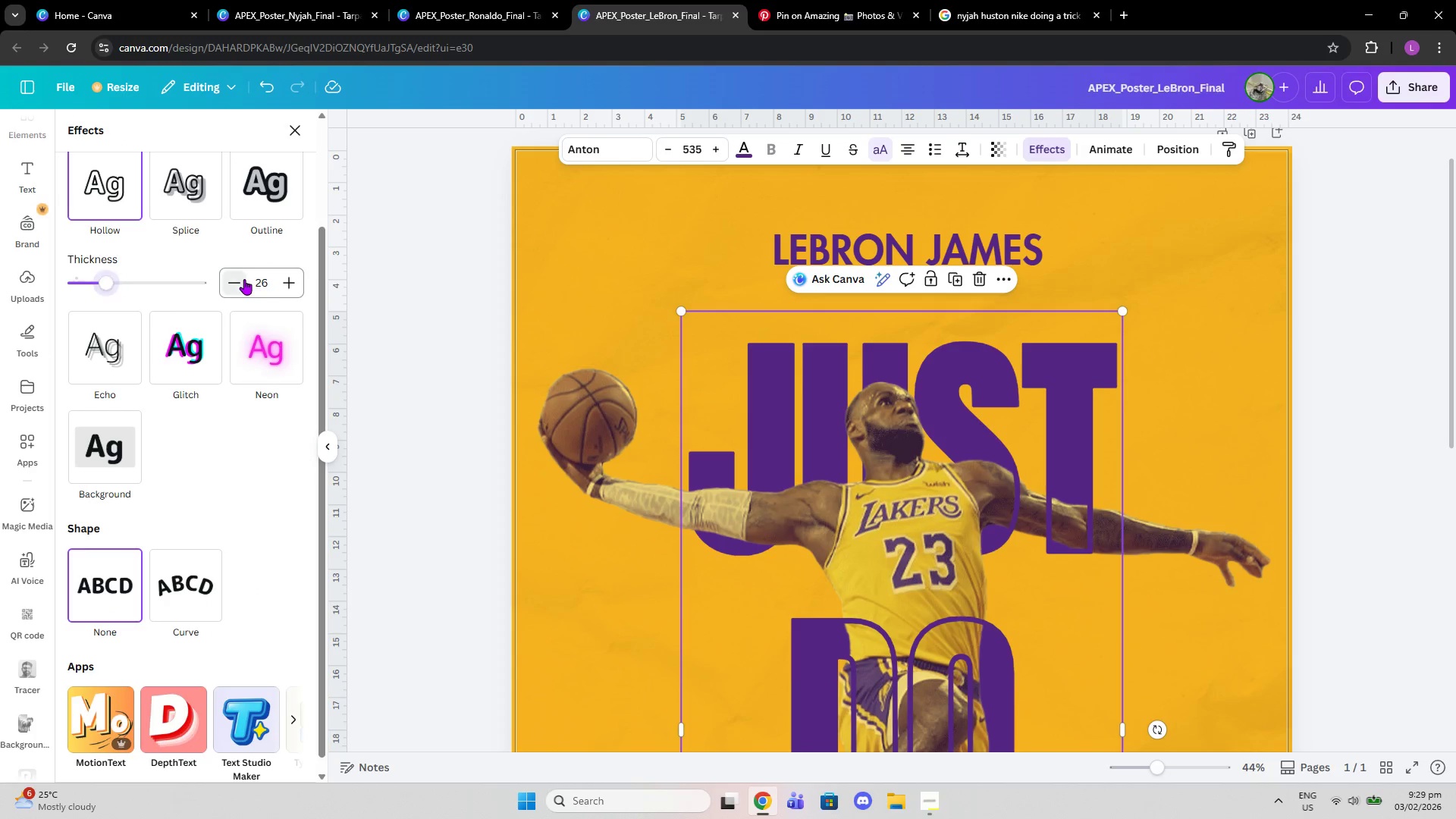 
double_click([243, 280])
 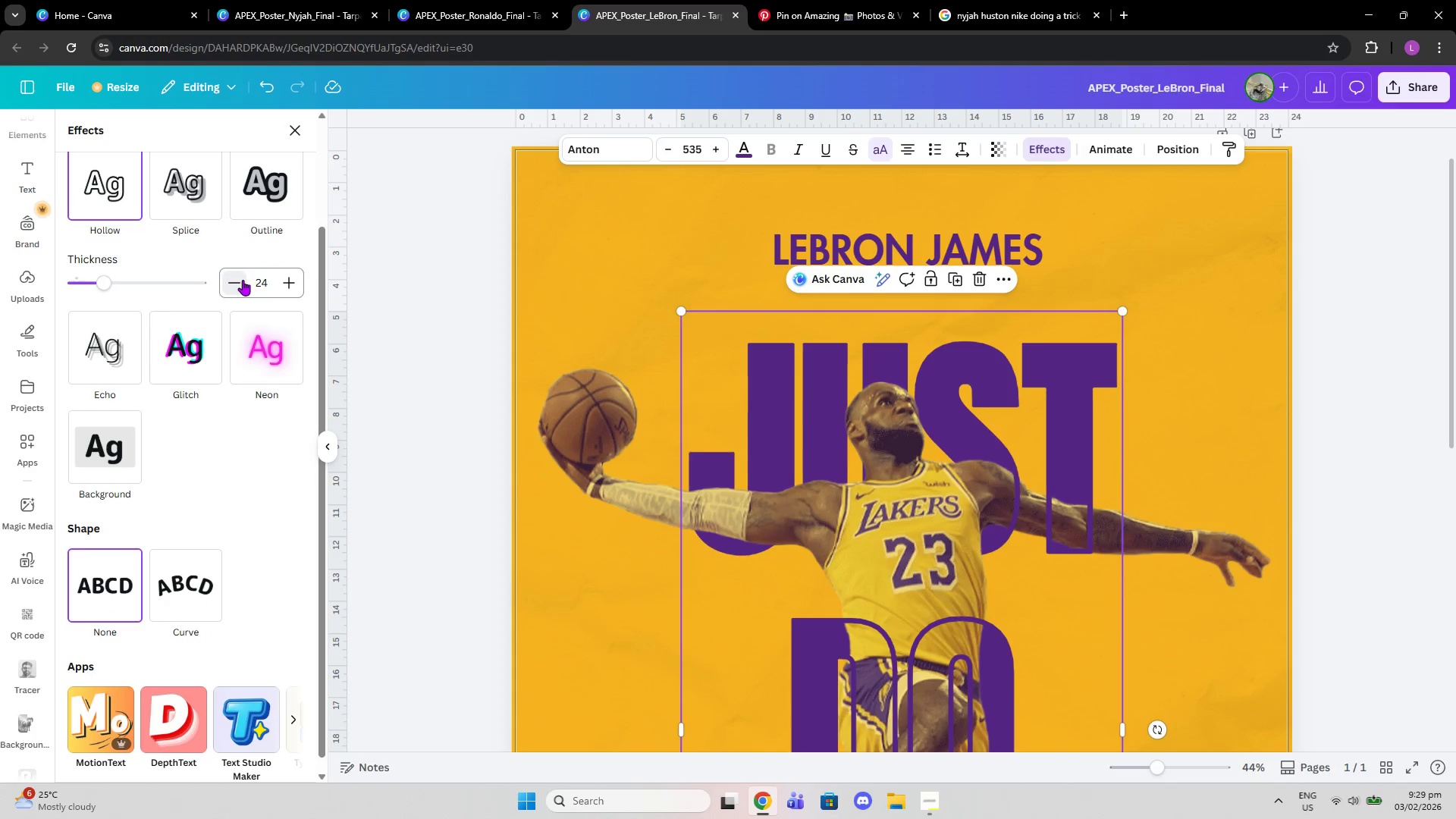 
triple_click([243, 280])
 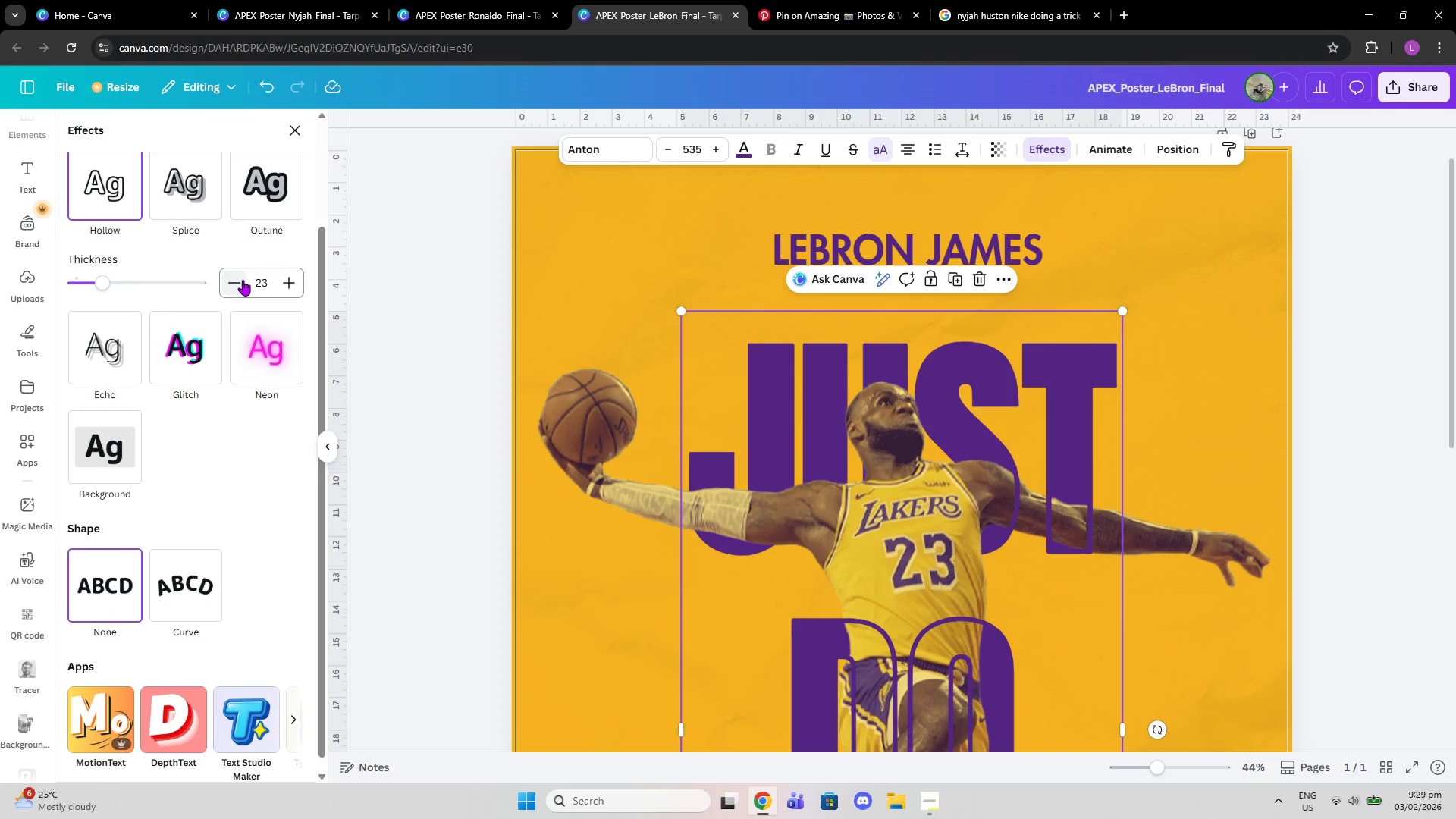 
triple_click([243, 280])
 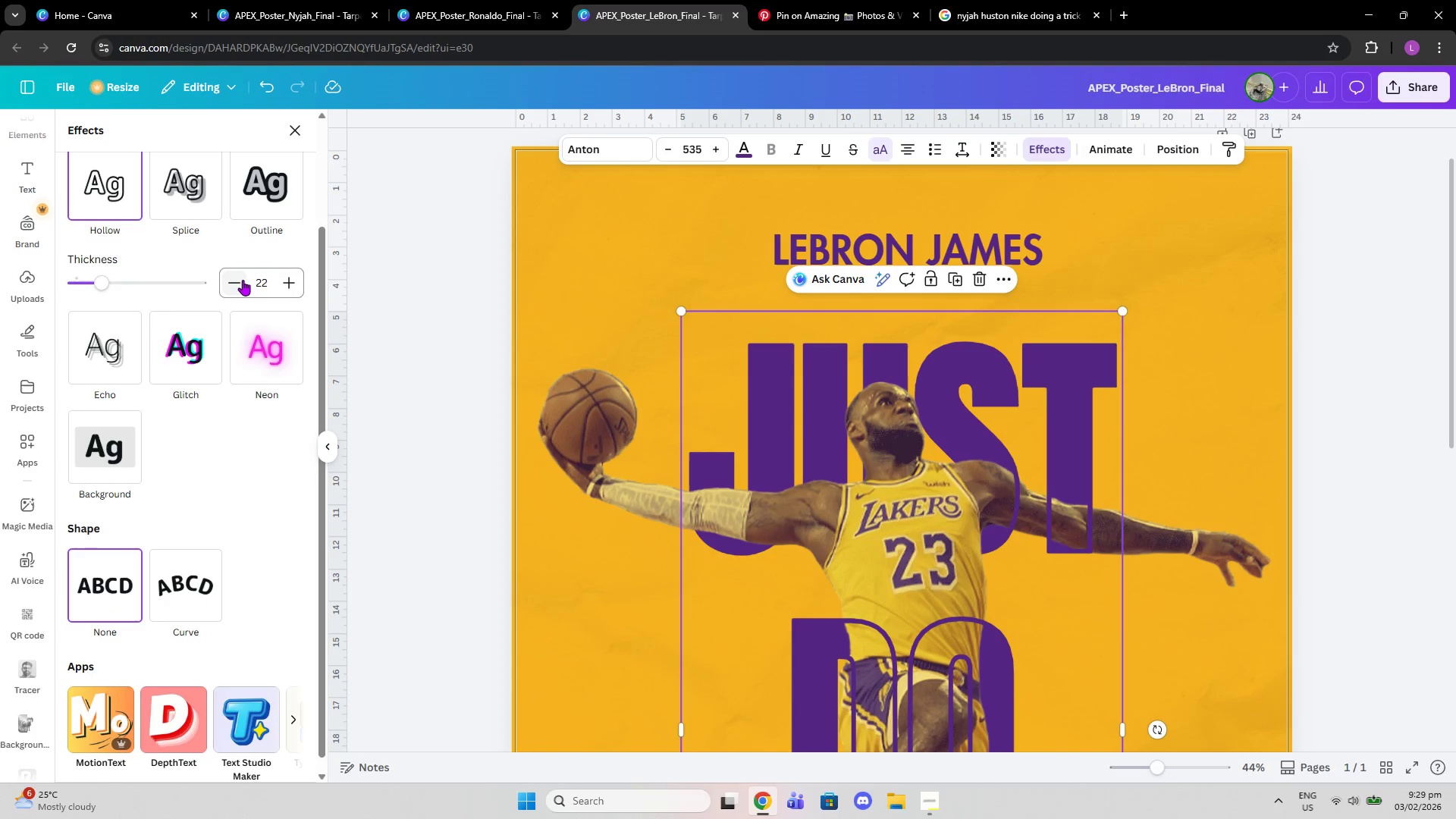 
triple_click([243, 280])
 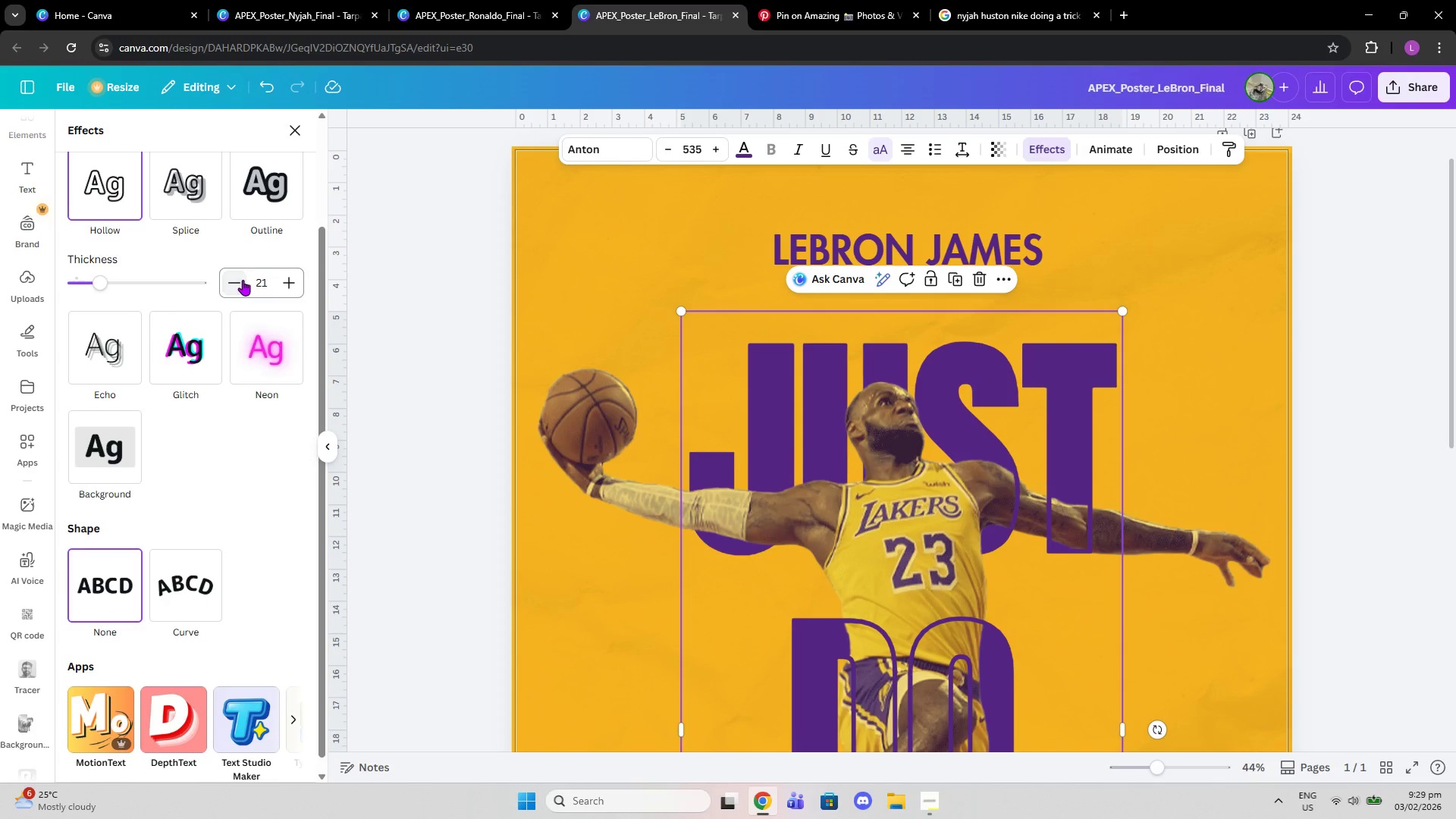 
triple_click([243, 280])
 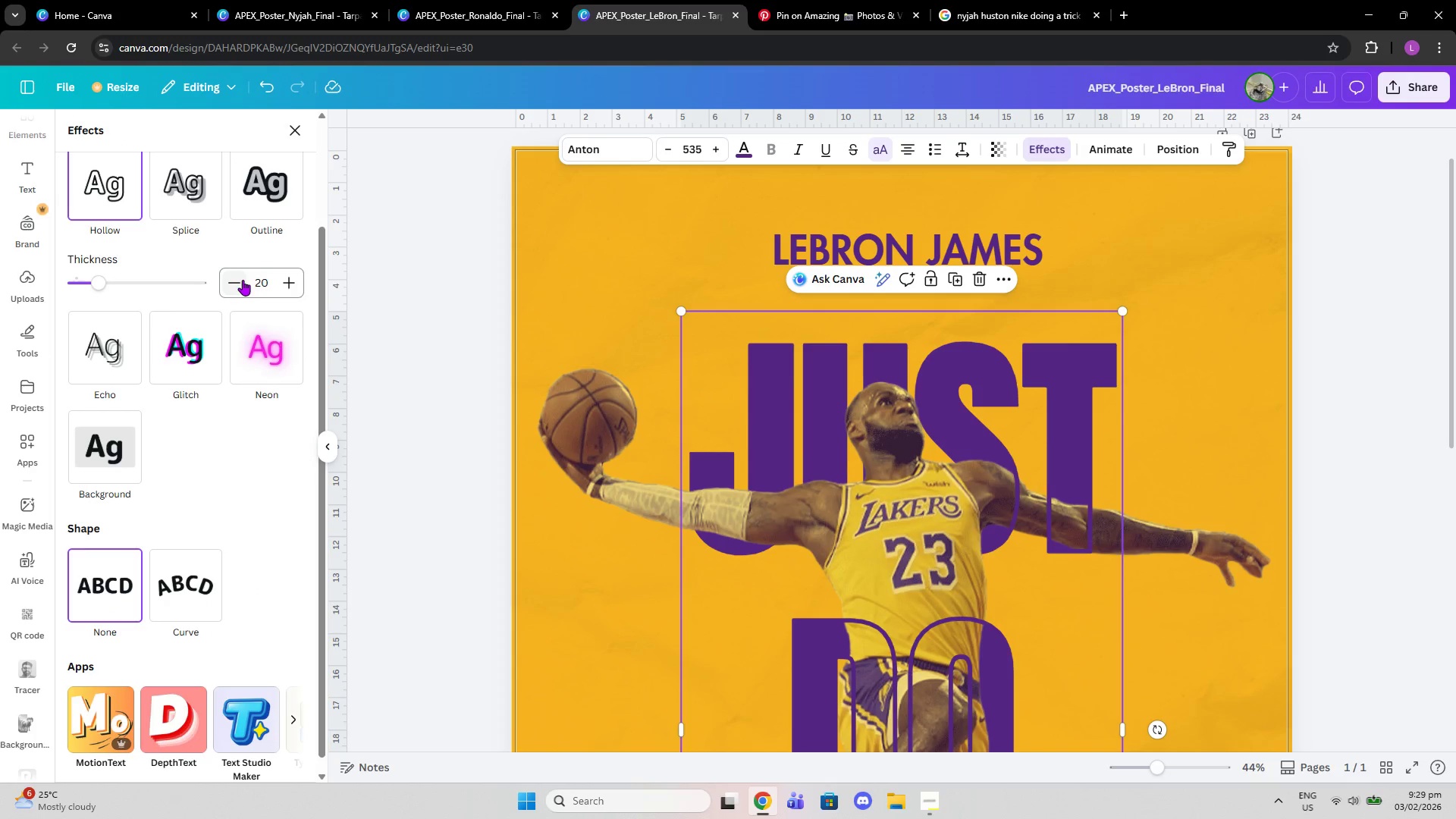 
scroll: coordinate [924, 438], scroll_direction: down, amount: 3.0
 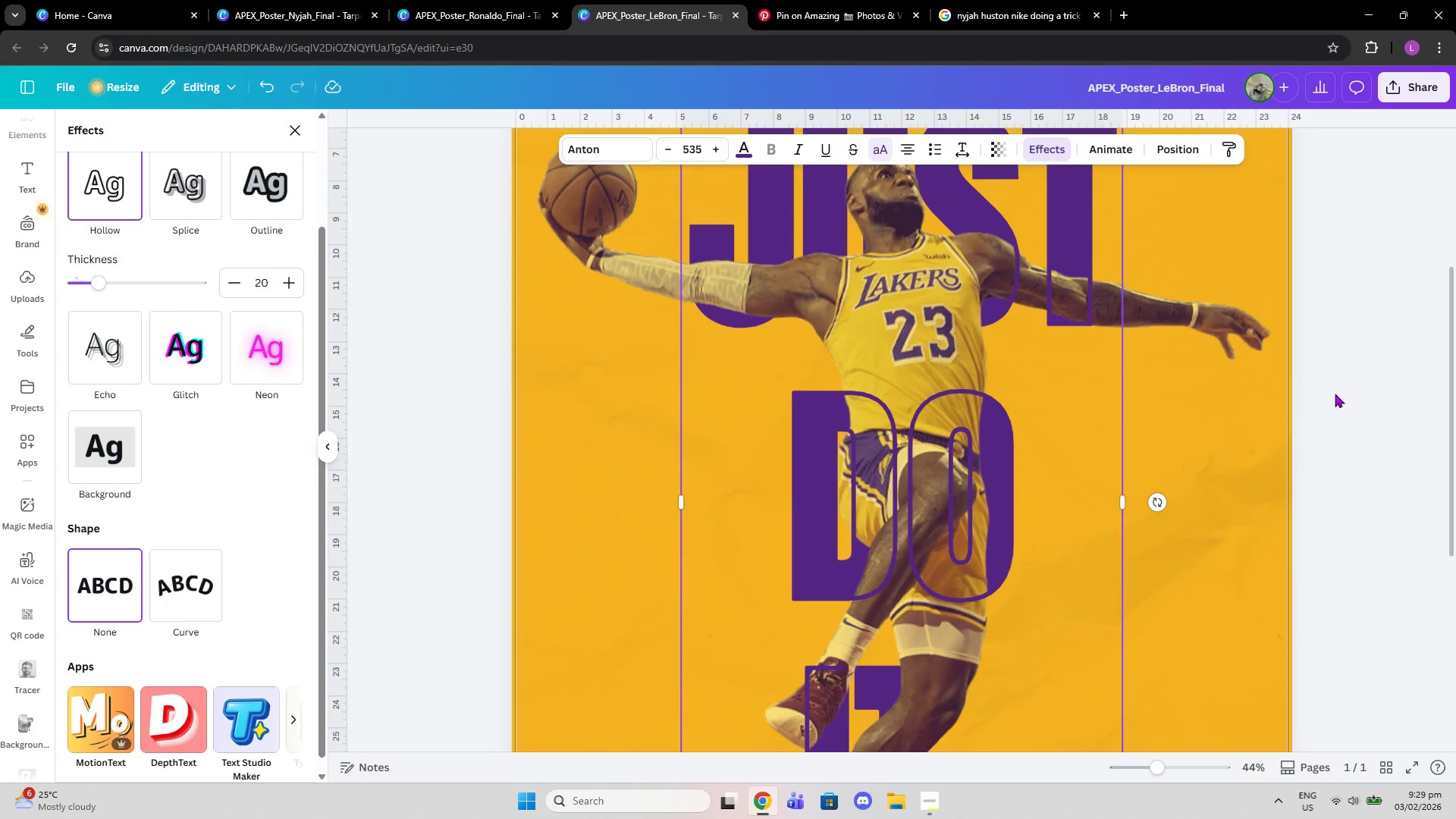 
left_click([1335, 394])
 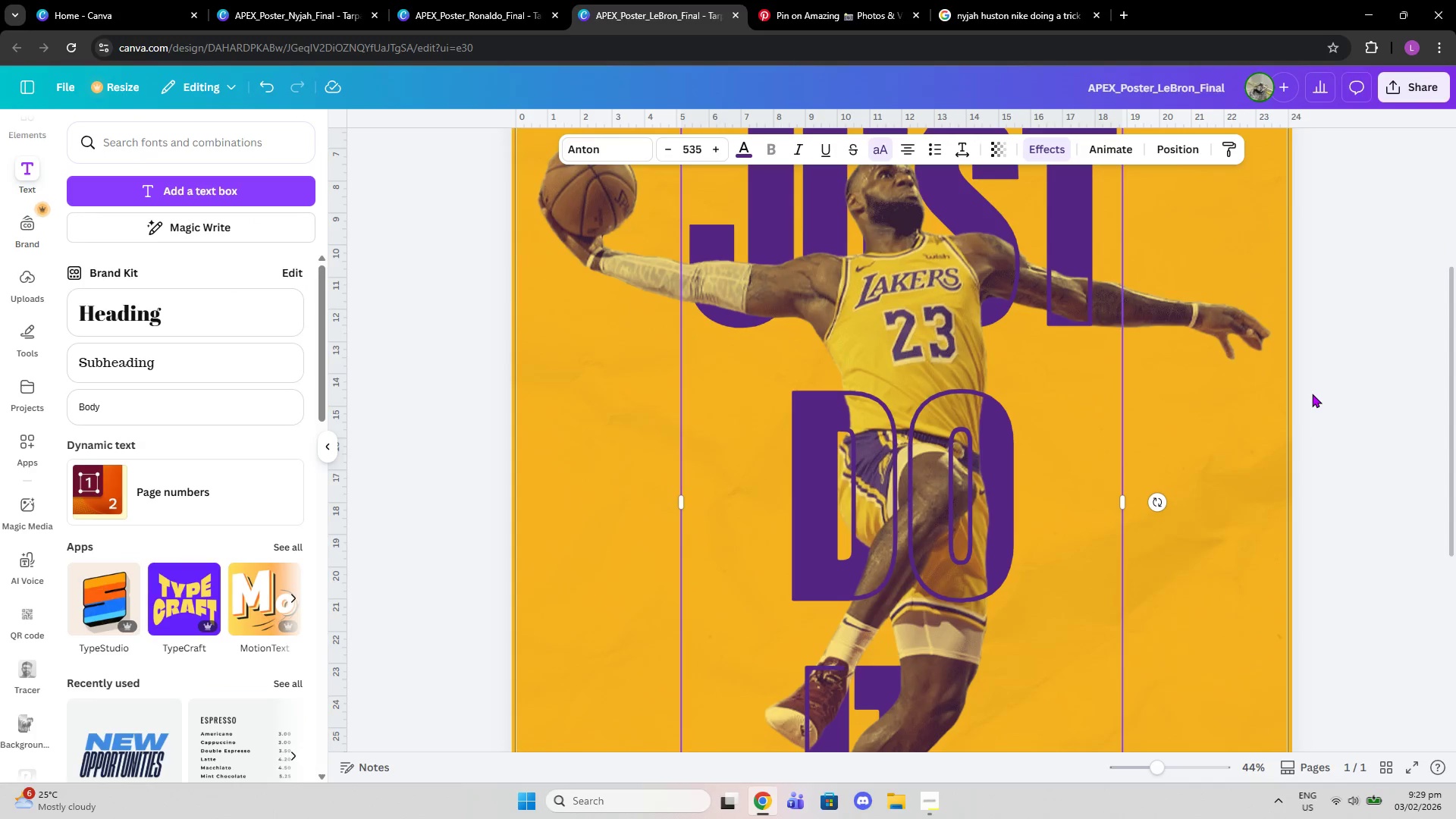 
left_click([1312, 394])
 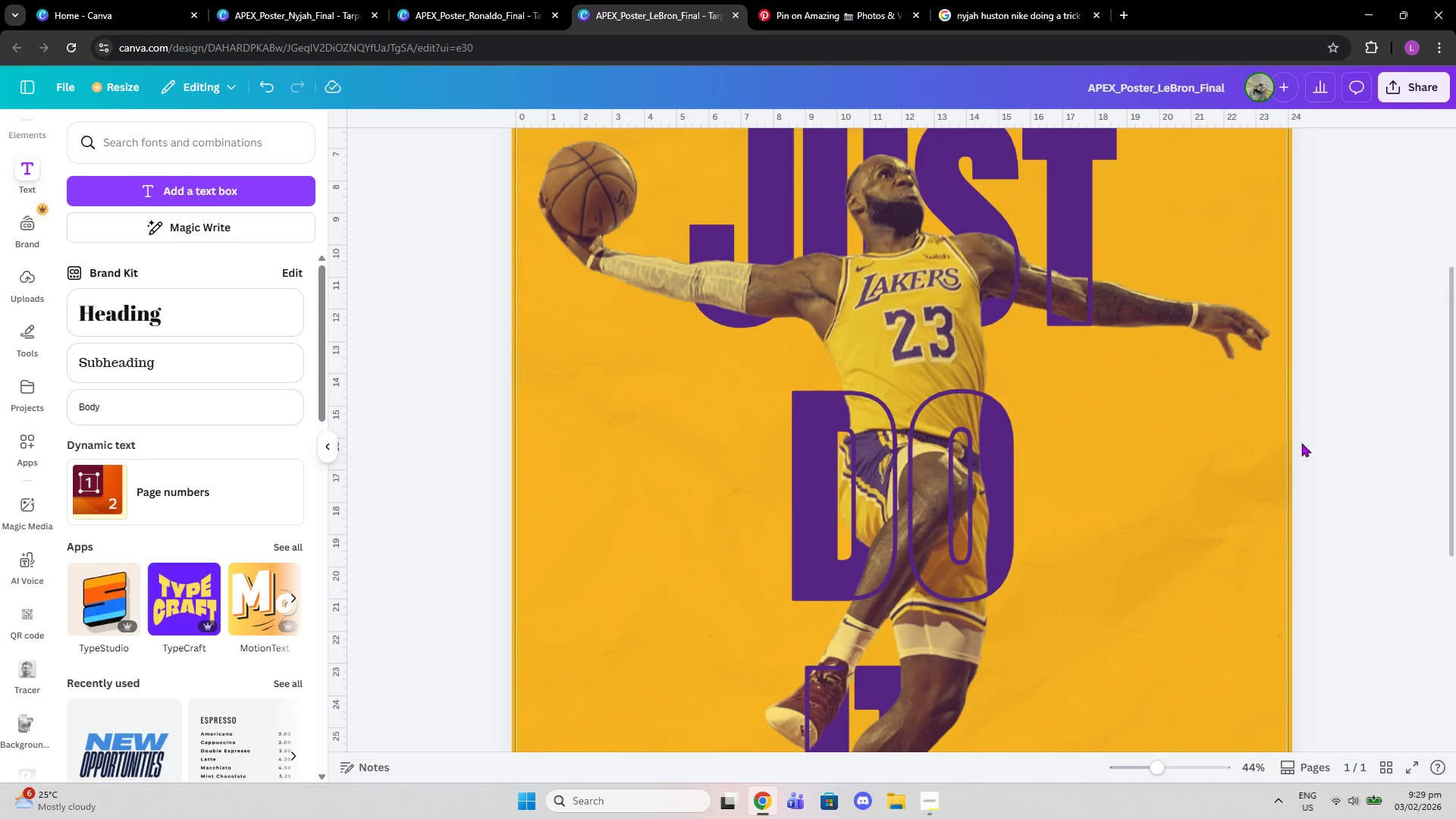 
scroll: coordinate [1296, 478], scroll_direction: down, amount: 3.0
 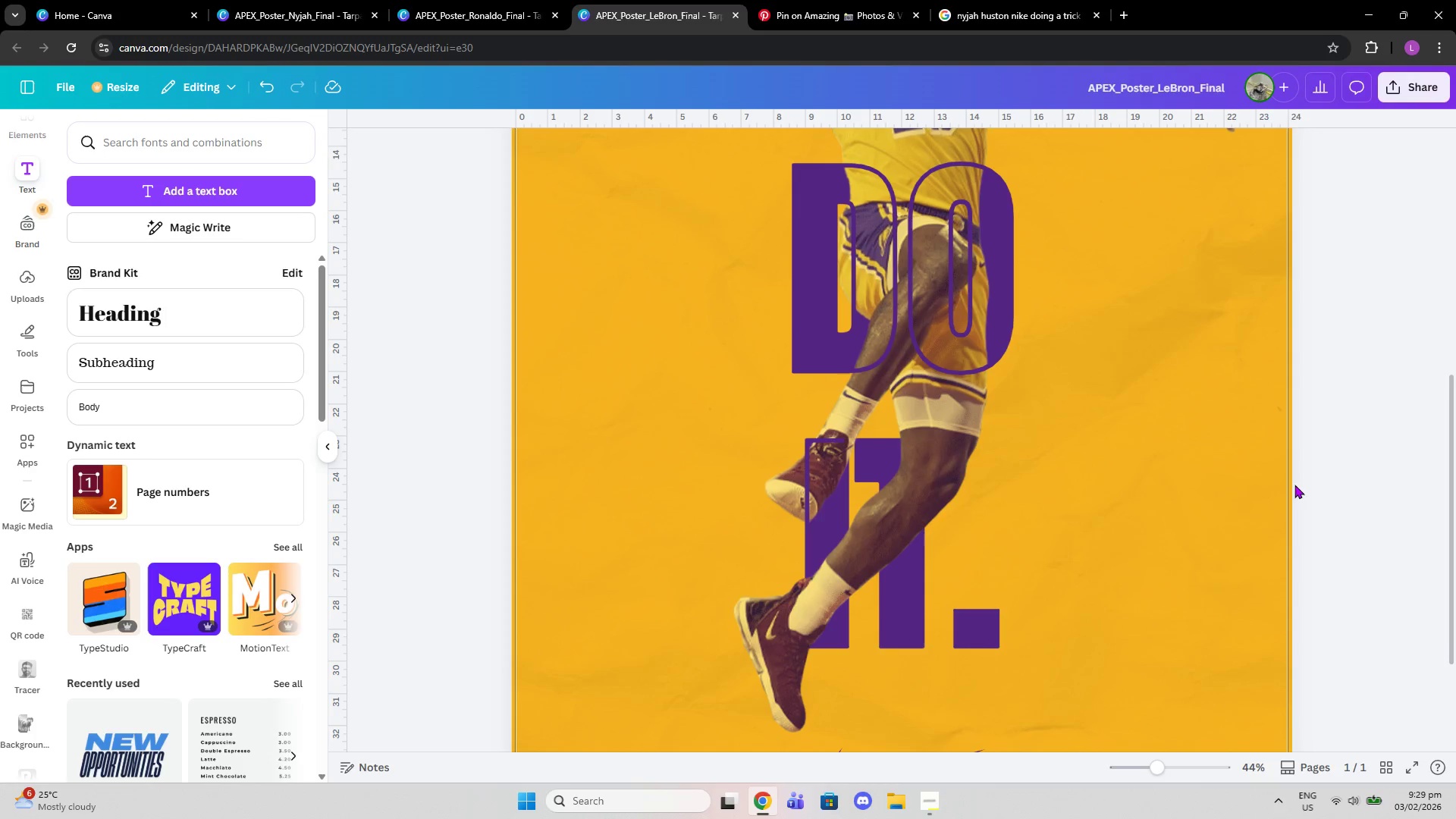 
scroll: coordinate [1294, 488], scroll_direction: up, amount: 4.0
 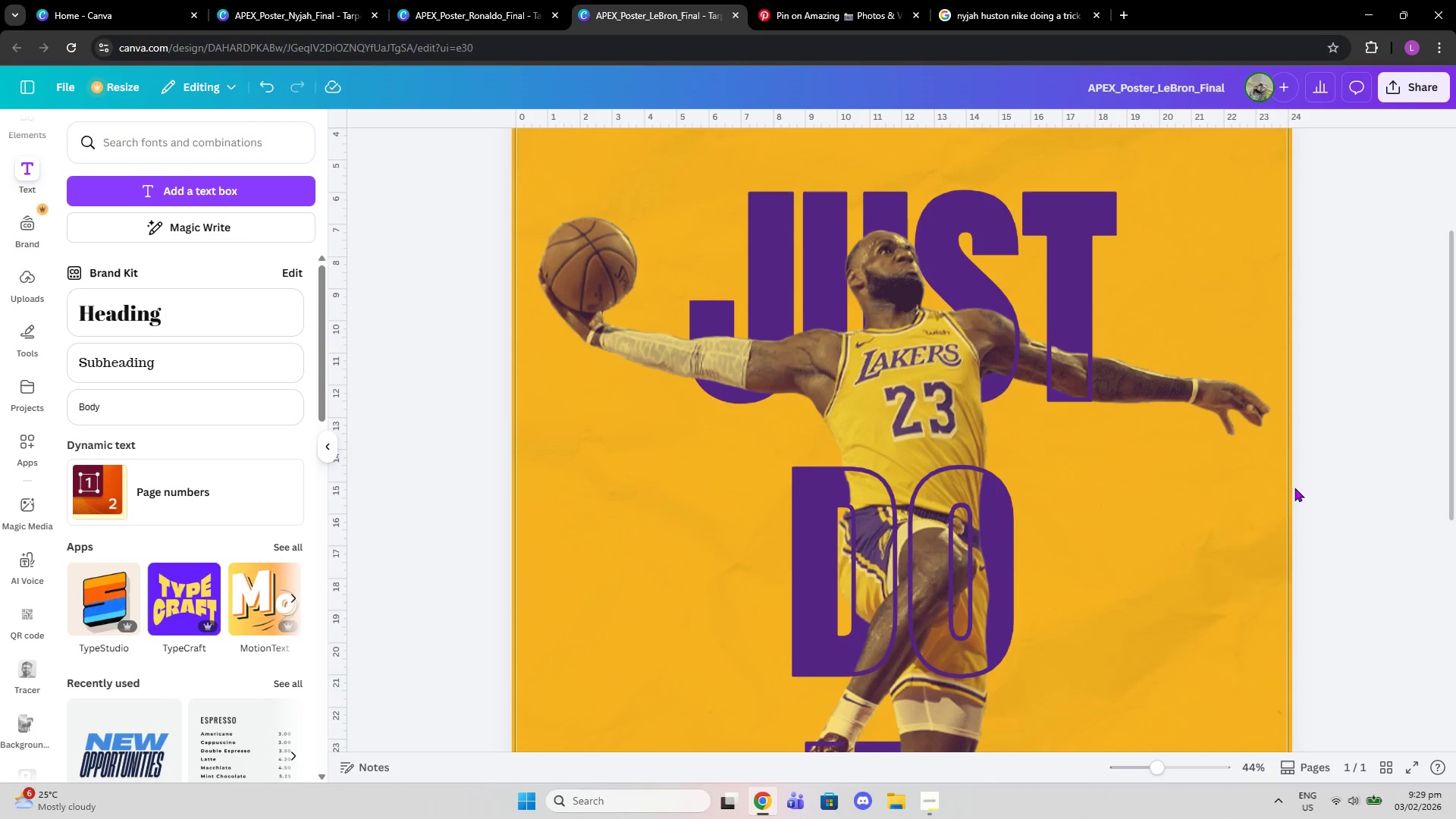 
scroll: coordinate [1295, 491], scroll_direction: down, amount: 3.0
 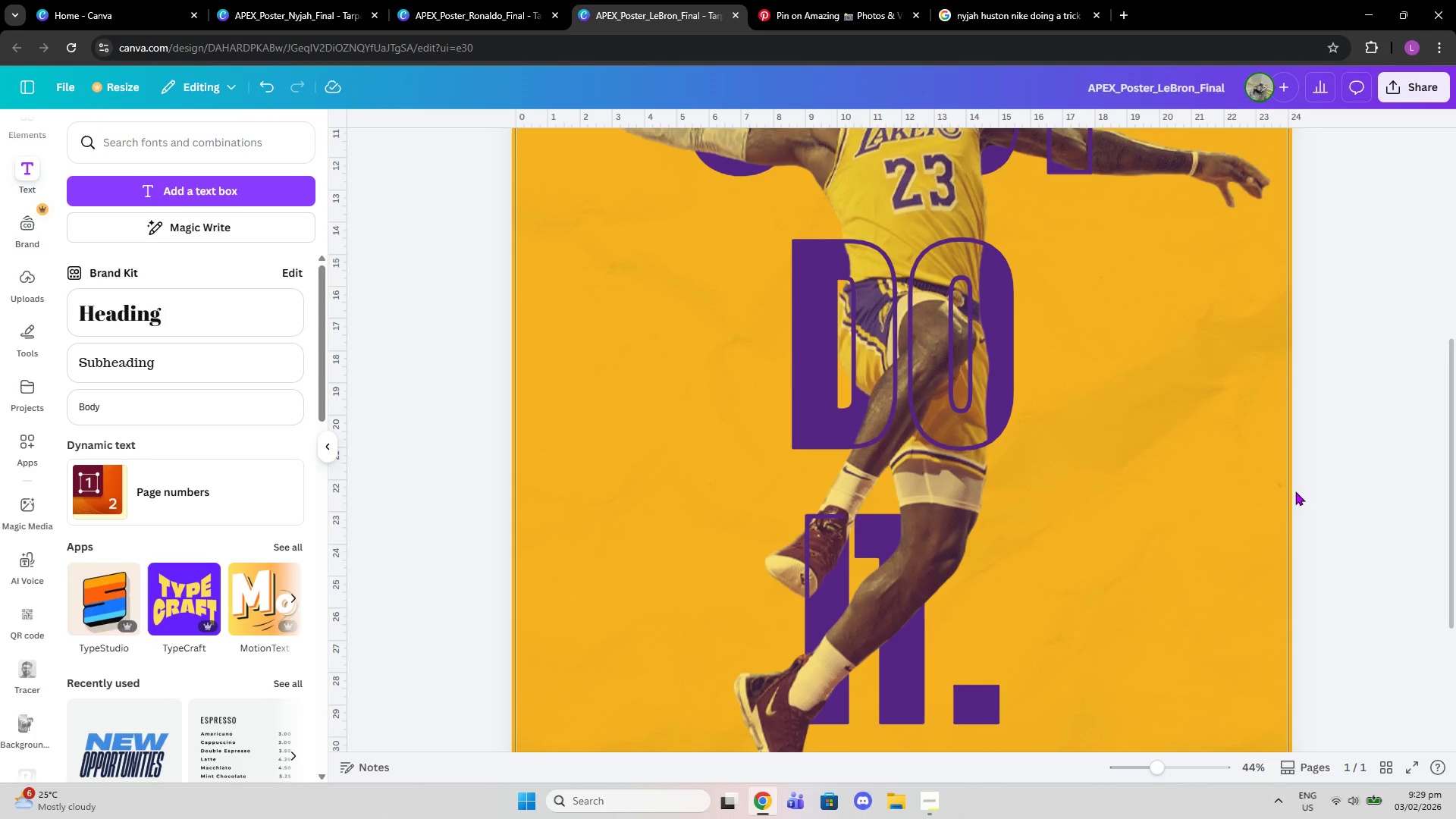 
scroll: coordinate [675, 309], scroll_direction: up, amount: 3.0
 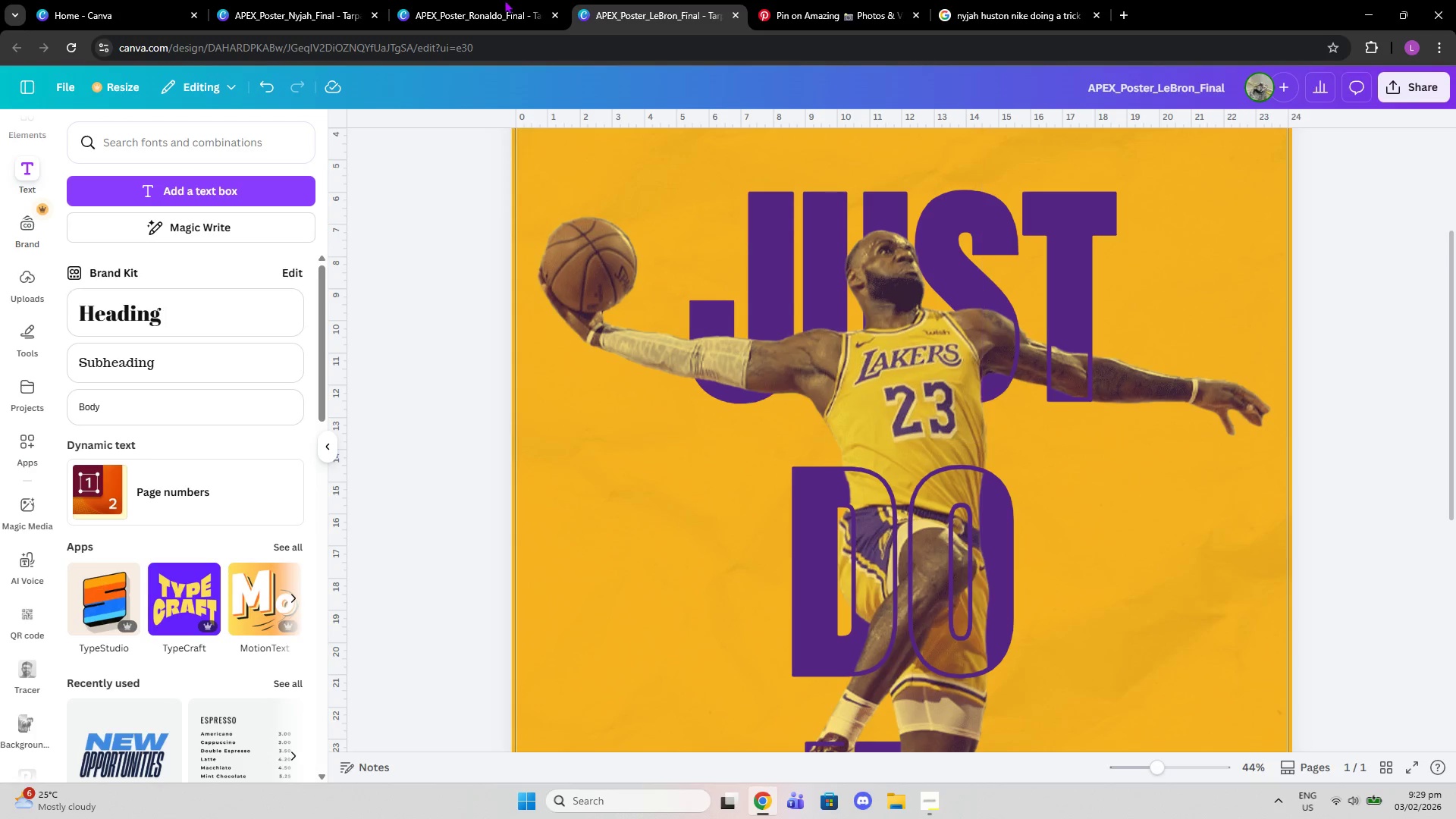 
left_click([472, 0])
 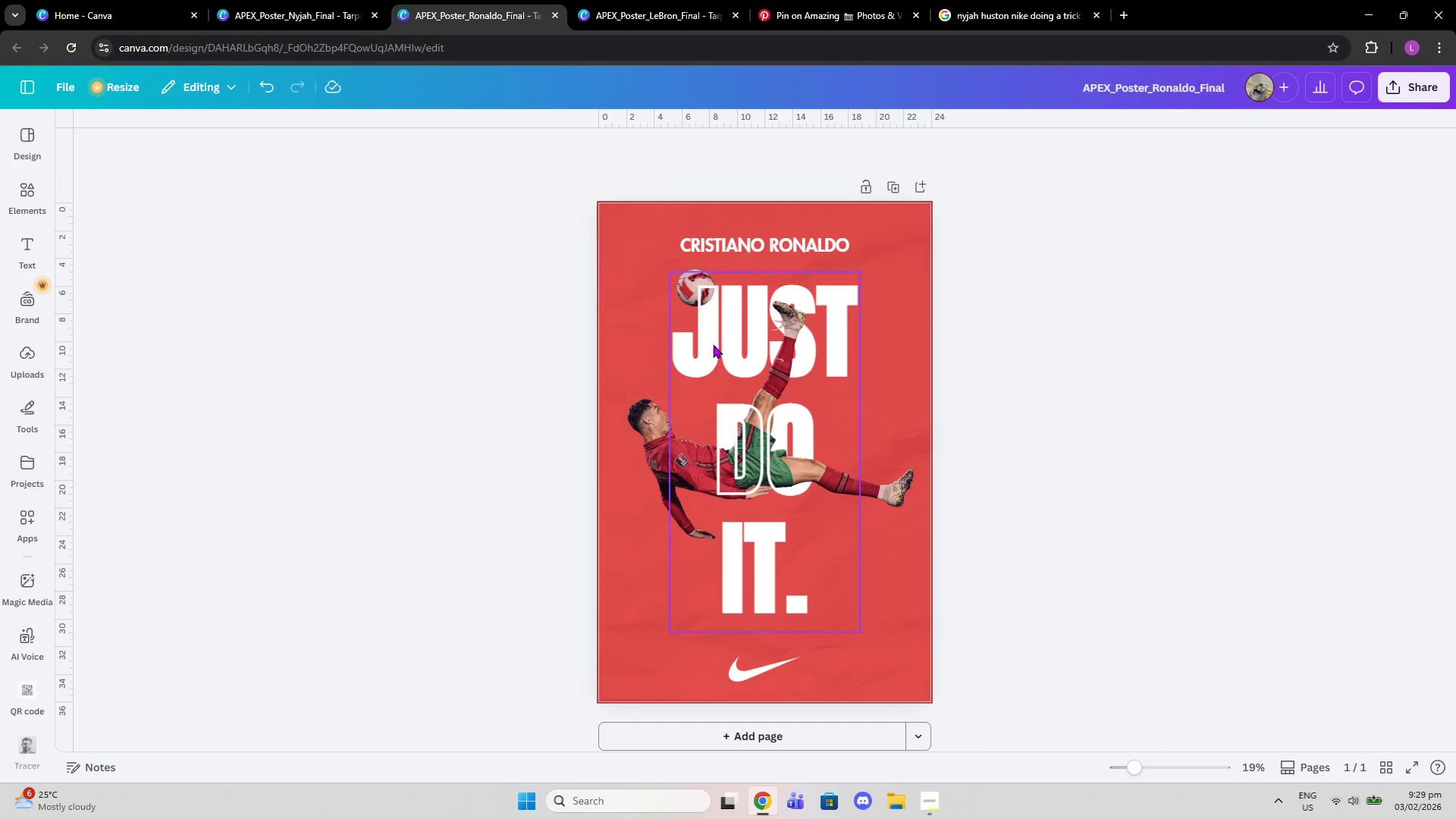 
left_click([704, 344])
 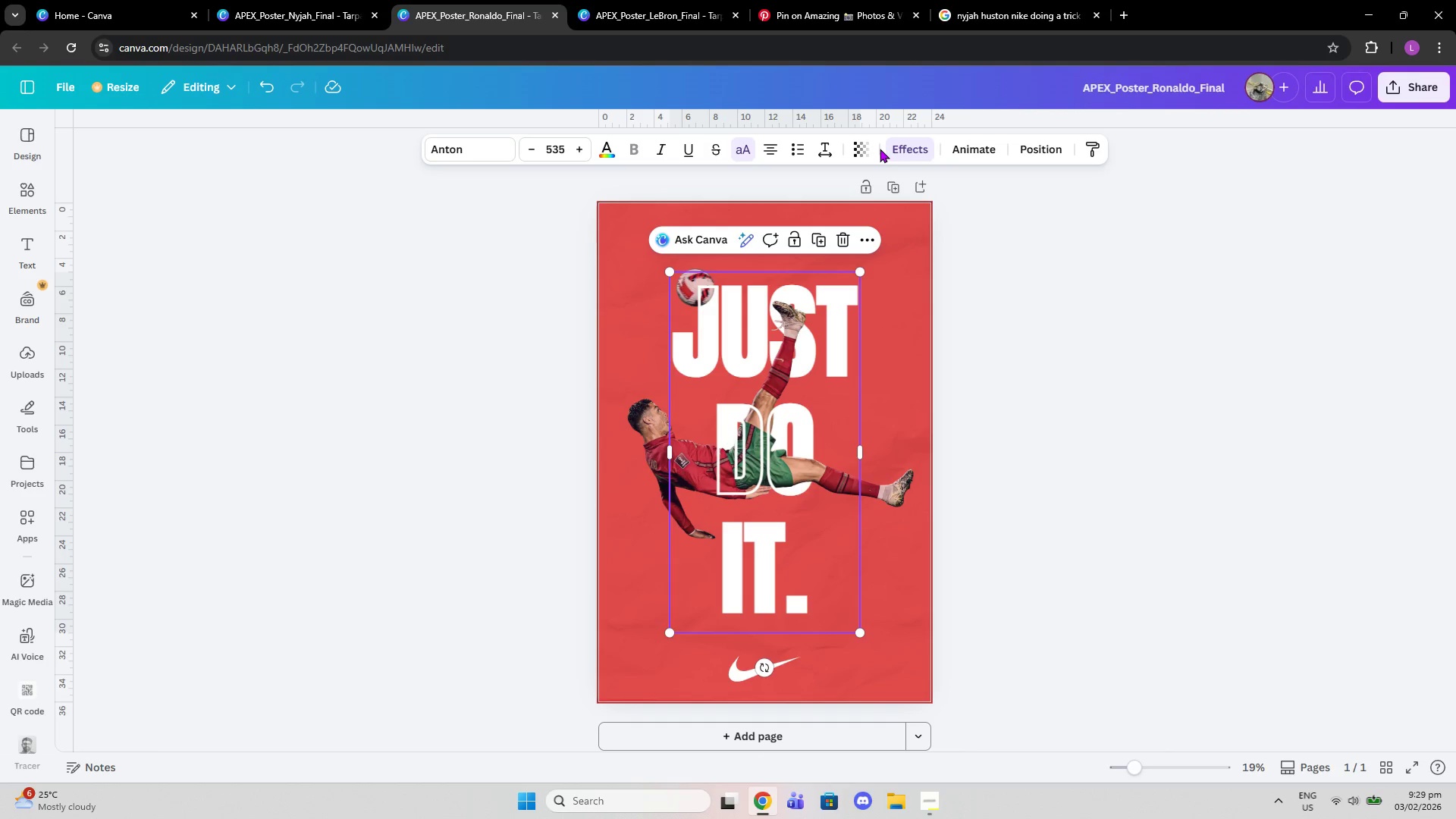 
left_click([903, 149])
 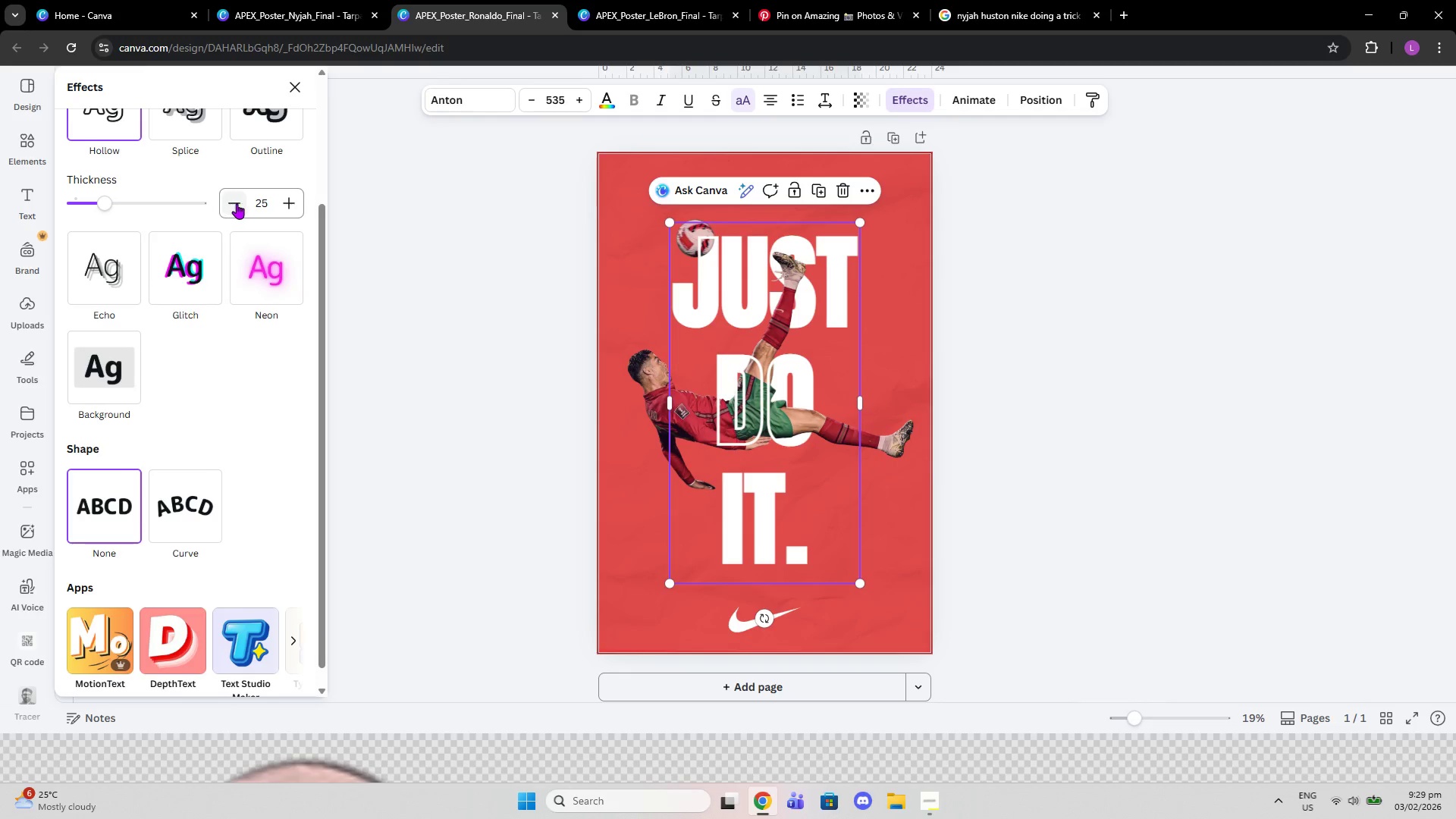 
double_click([237, 203])
 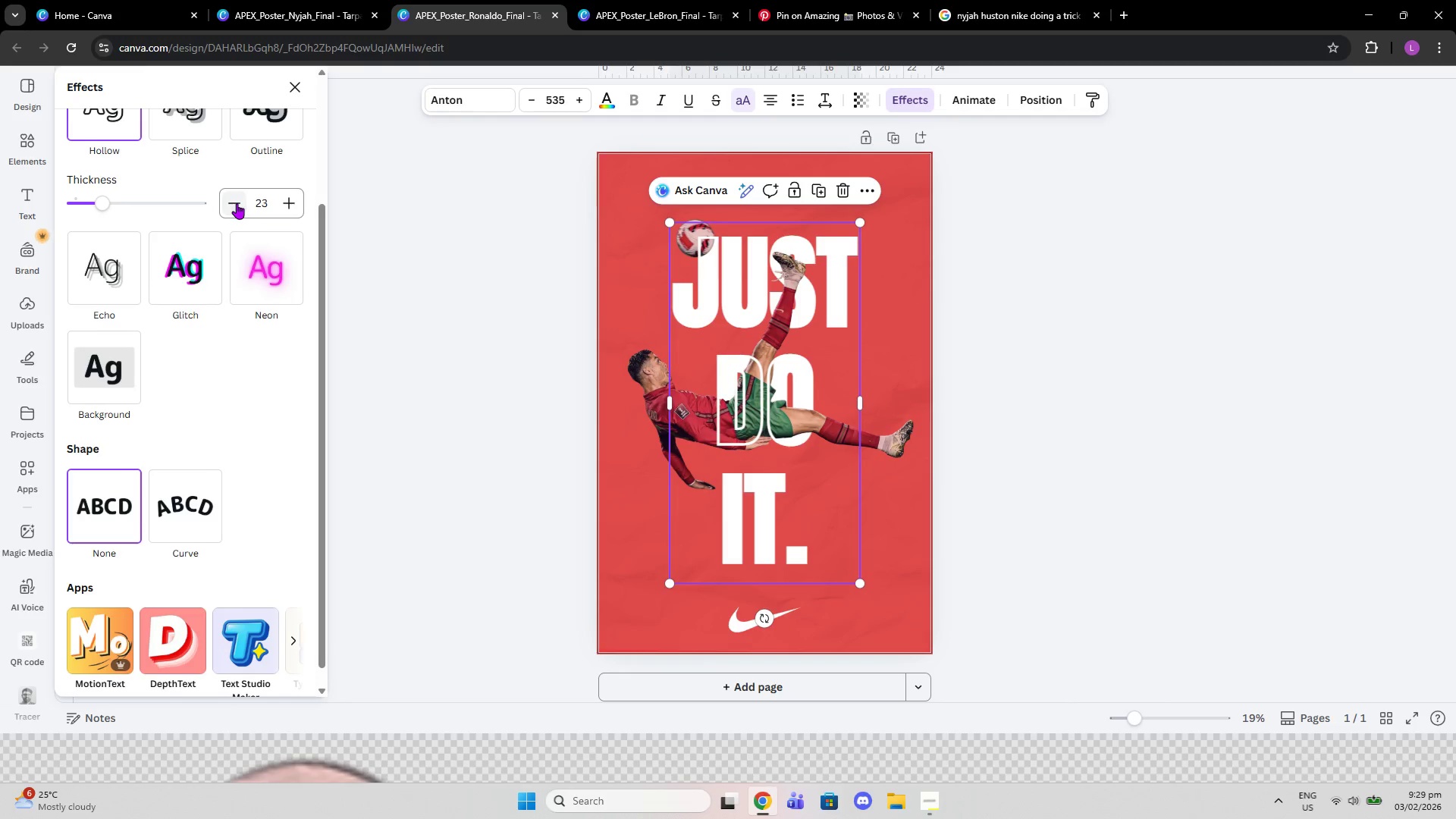 
triple_click([237, 203])
 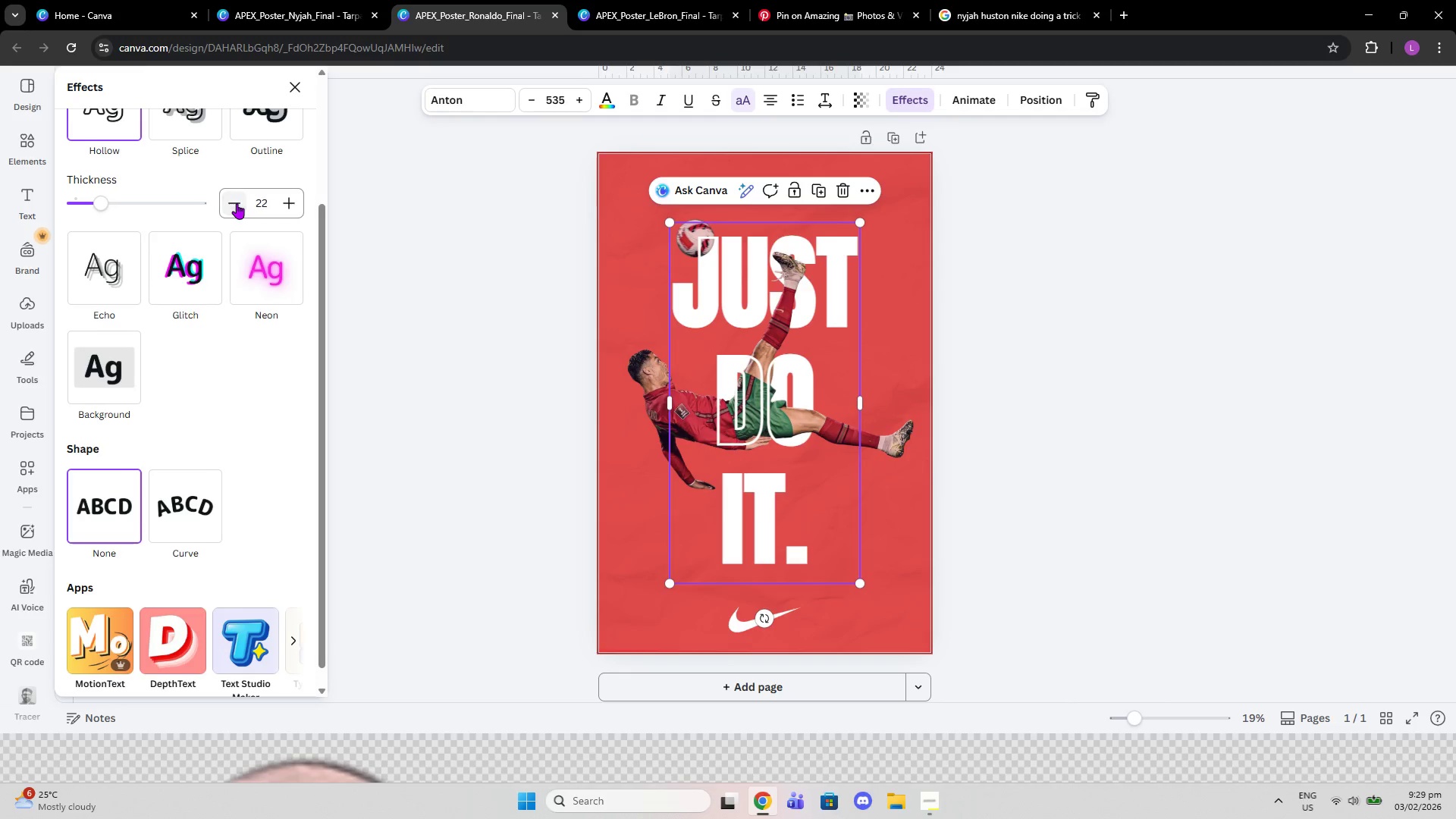 
triple_click([237, 203])
 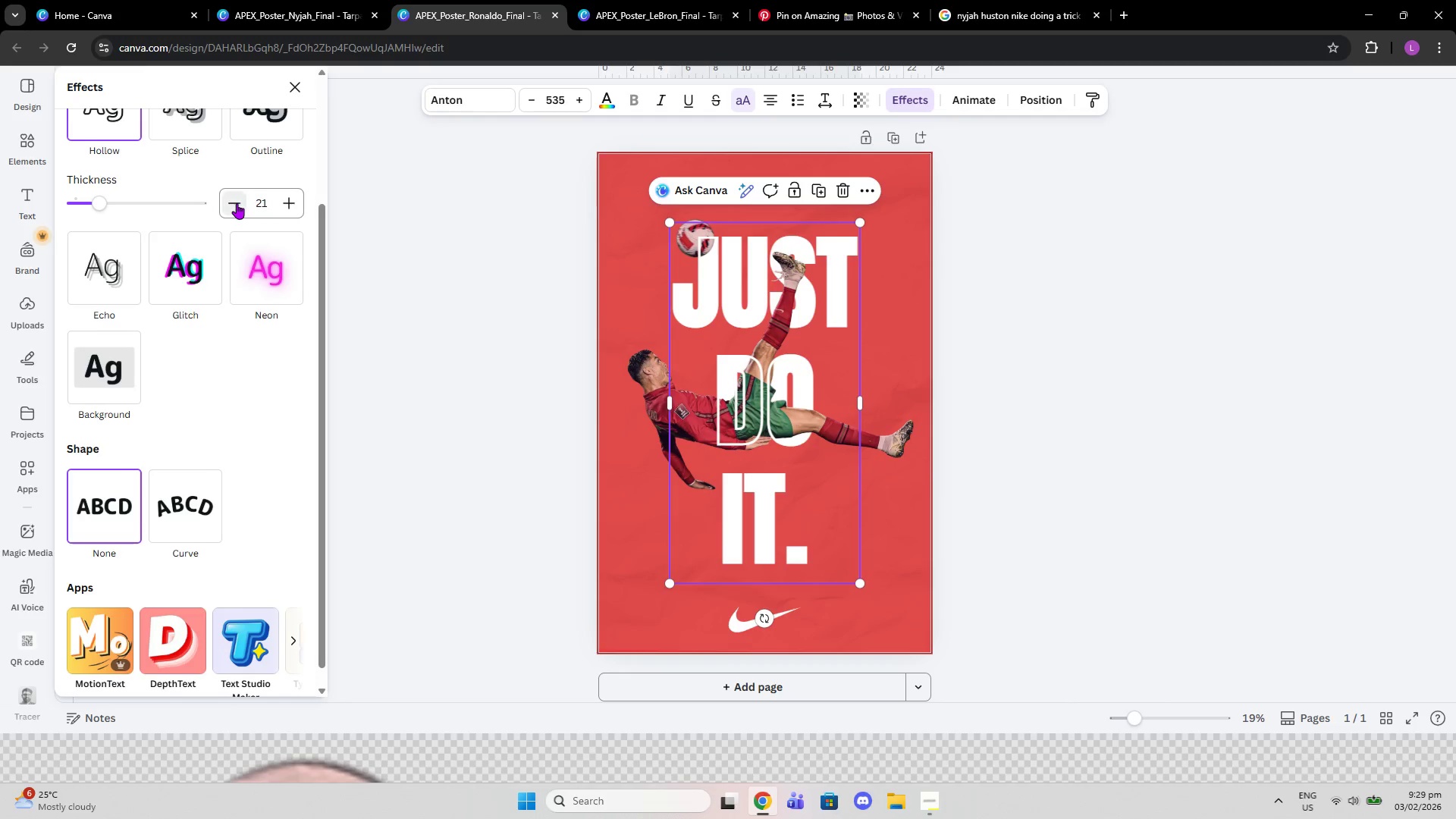 
triple_click([237, 203])
 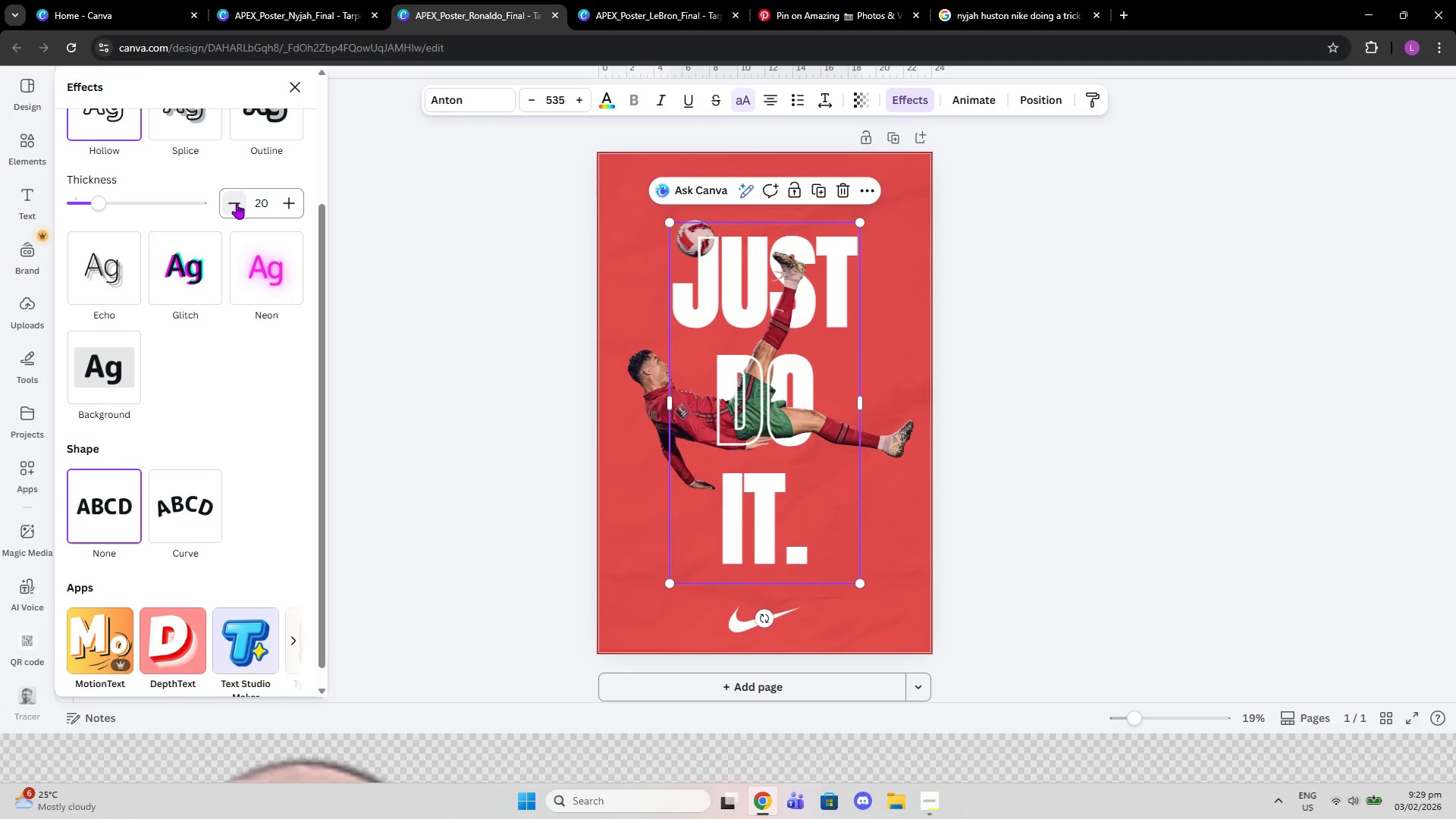 
triple_click([237, 203])
 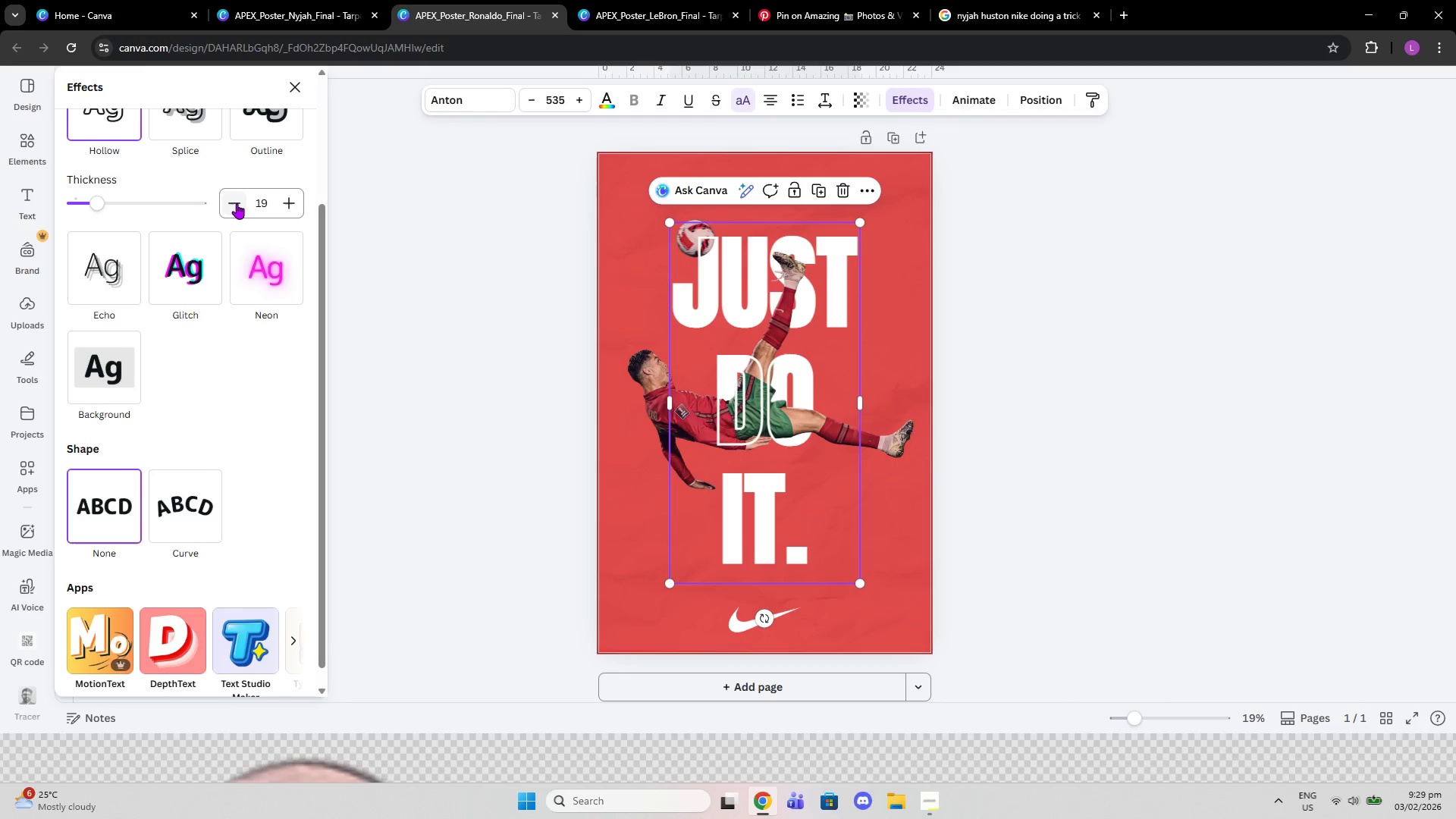 
left_click([237, 203])
 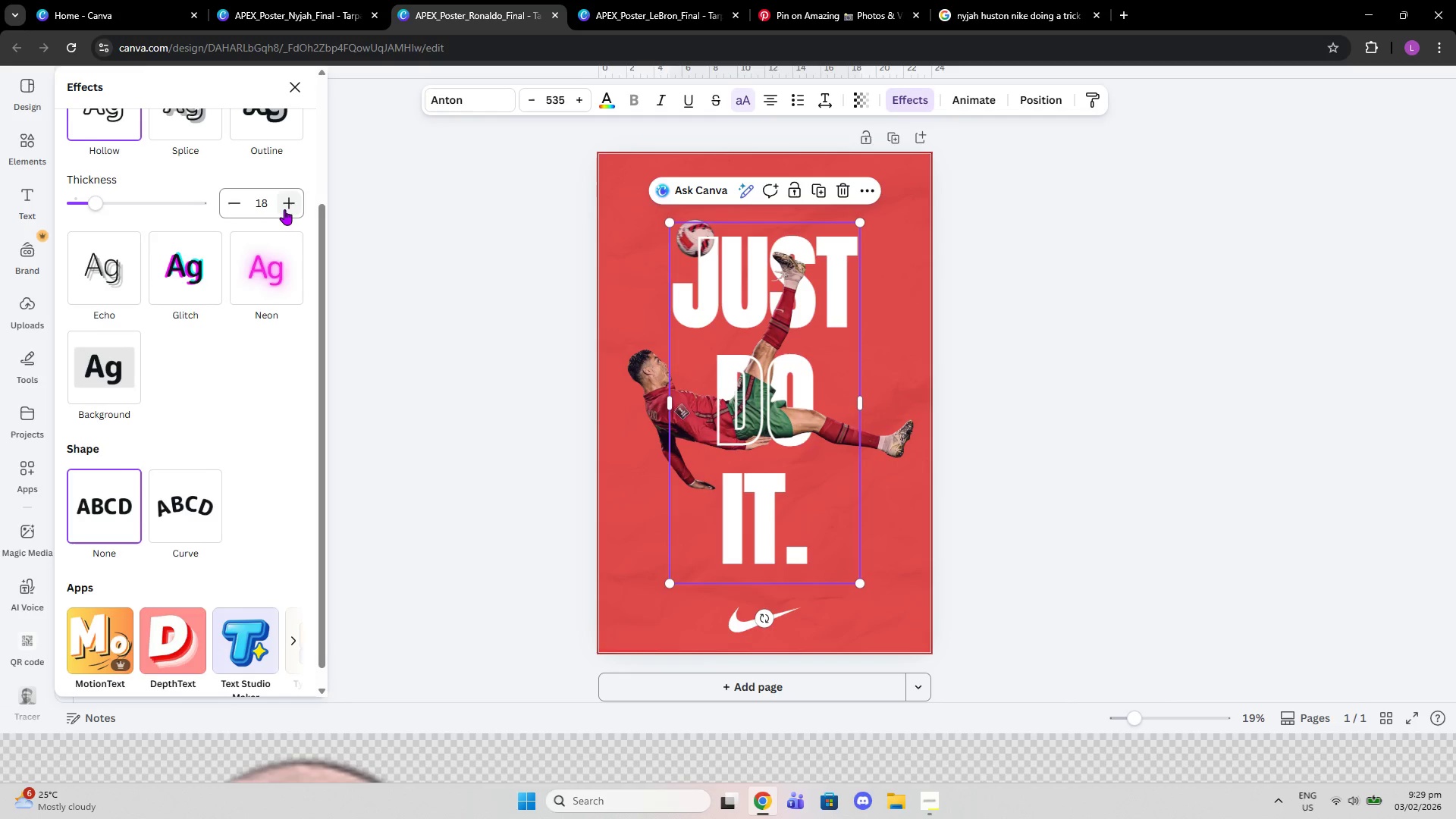 
double_click([284, 209])
 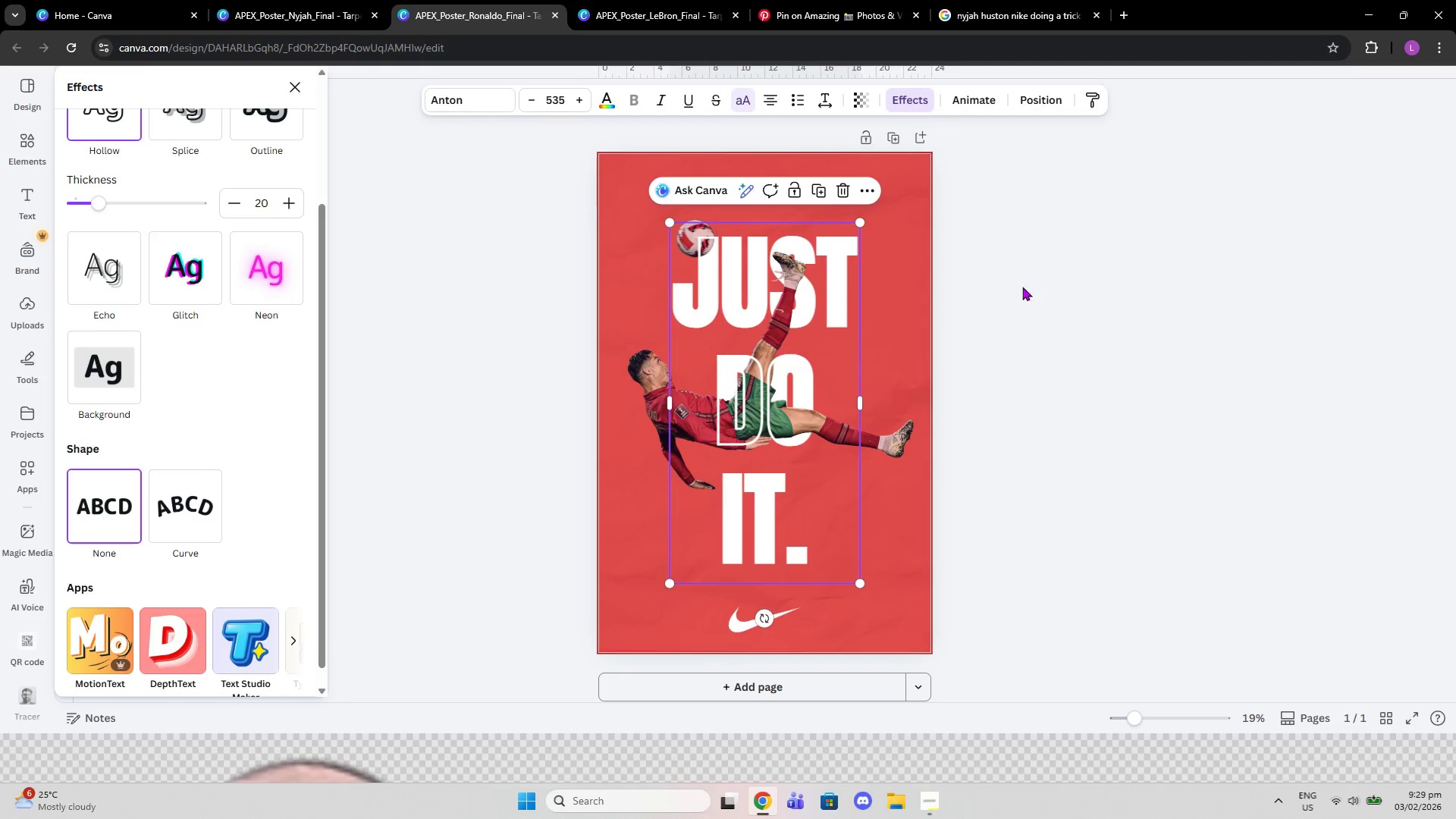 
left_click([1067, 292])
 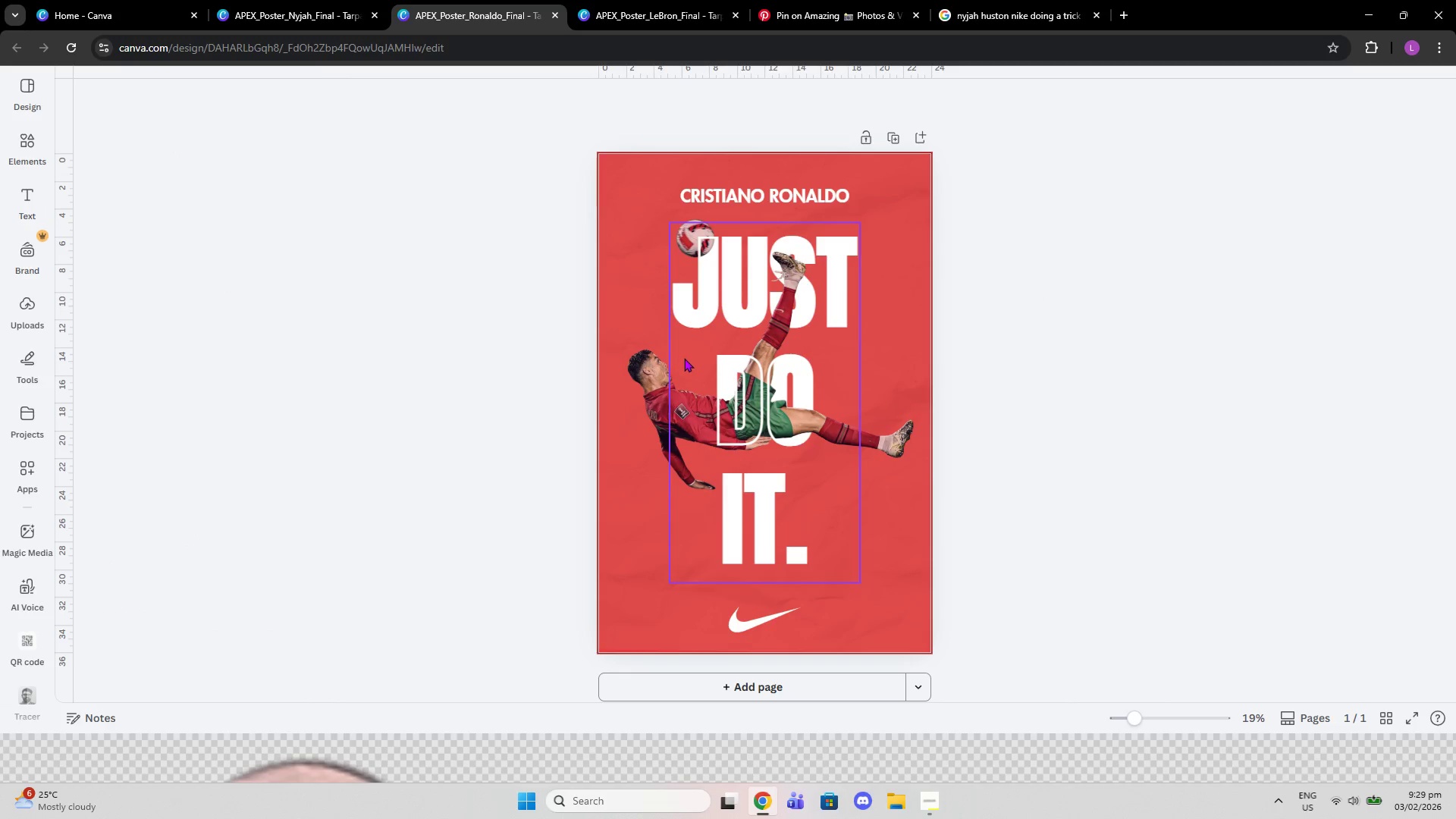 
left_click([827, 427])
 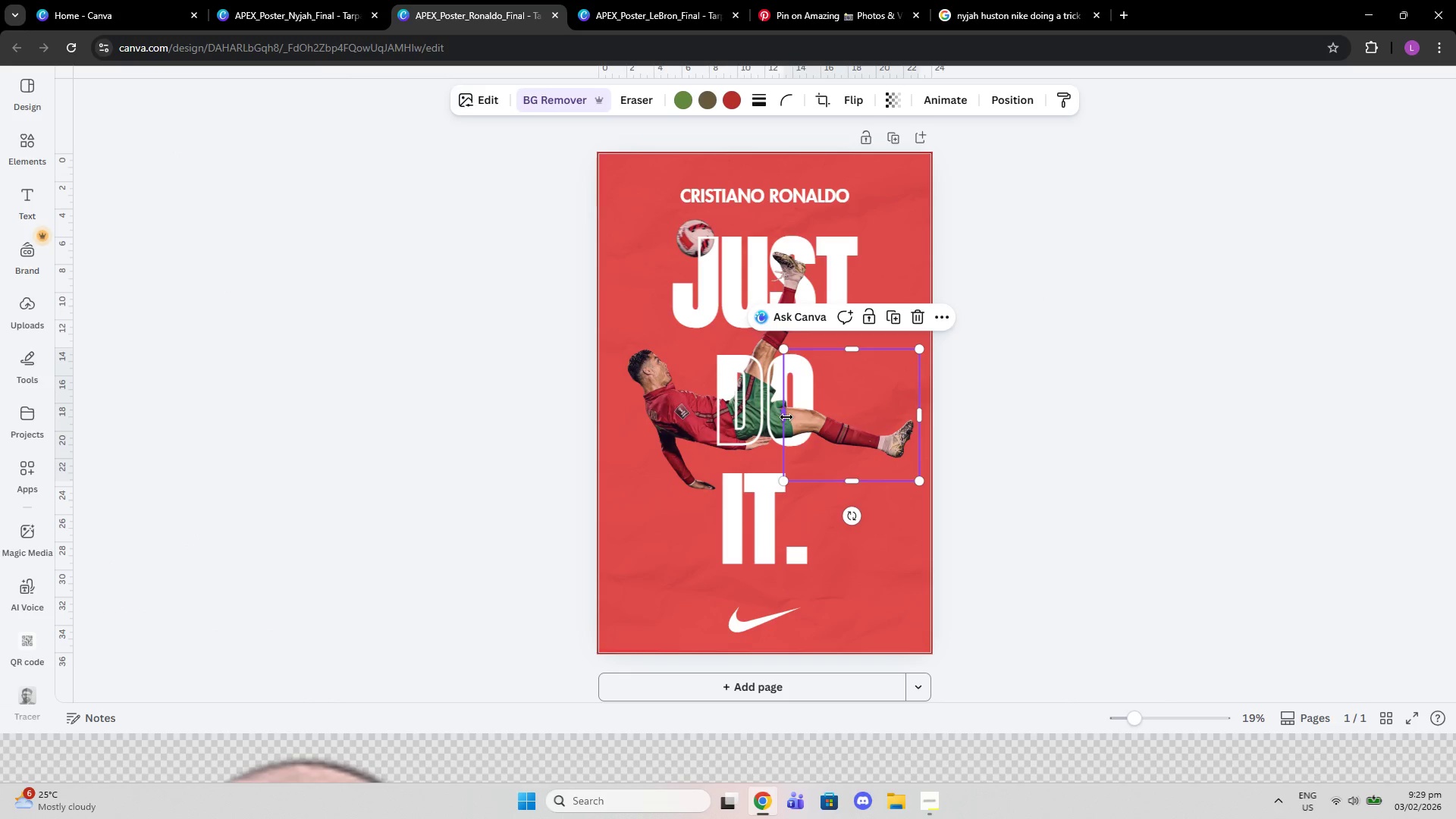 
left_click_drag(start_coordinate=[786, 417], to_coordinate=[705, 411])
 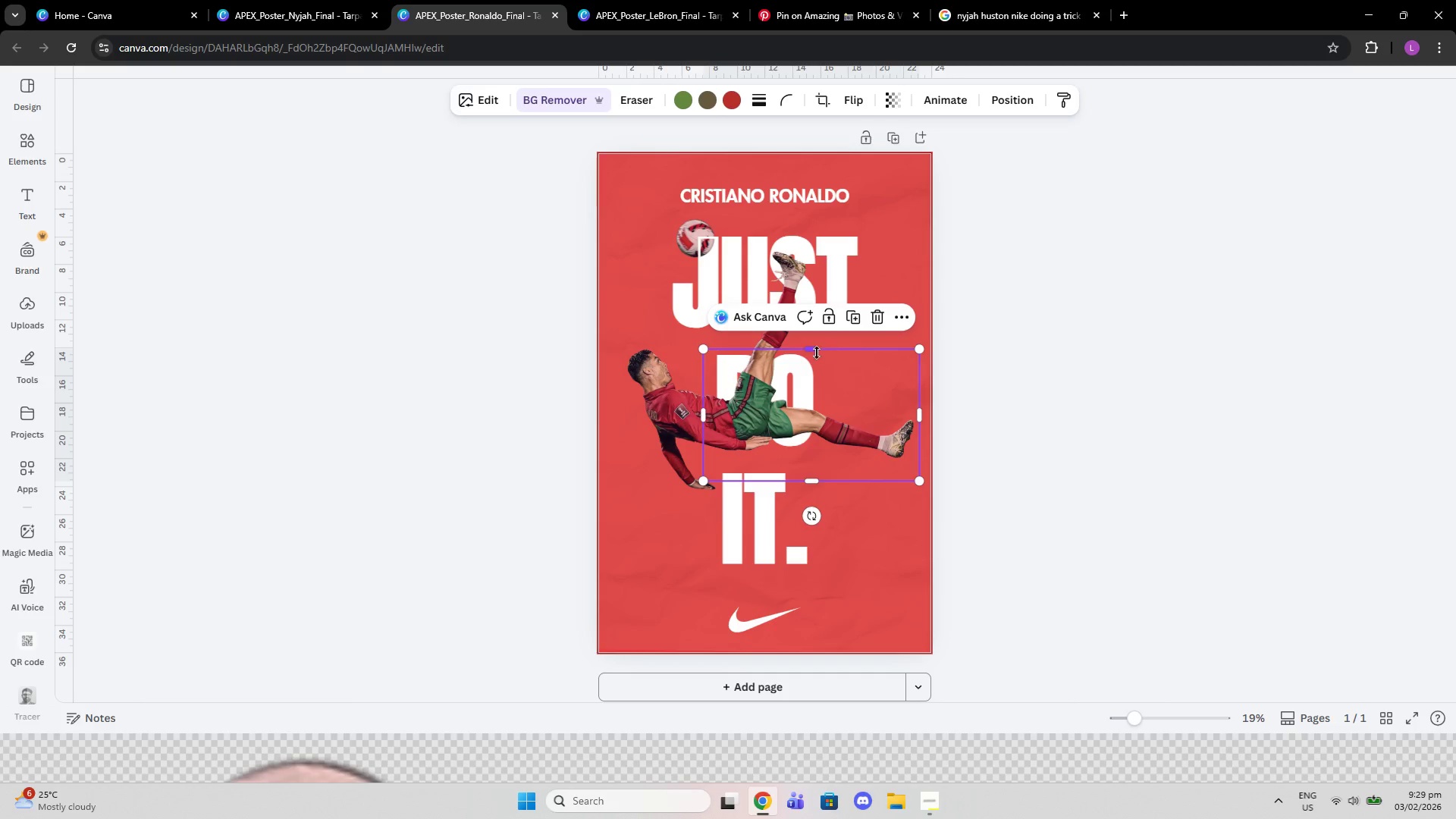 
left_click_drag(start_coordinate=[816, 353], to_coordinate=[833, 449])
 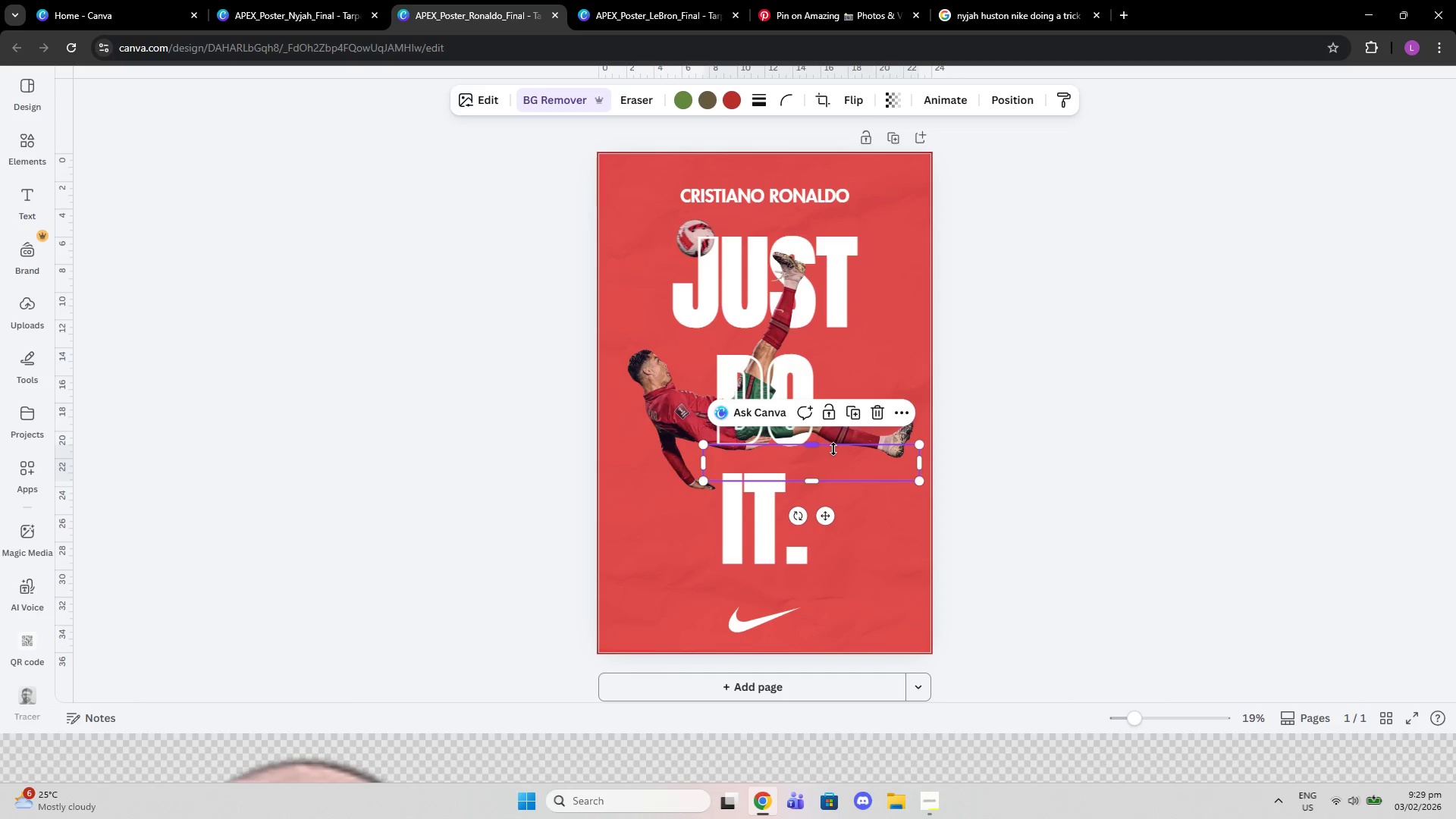 
key(Control+Z)
 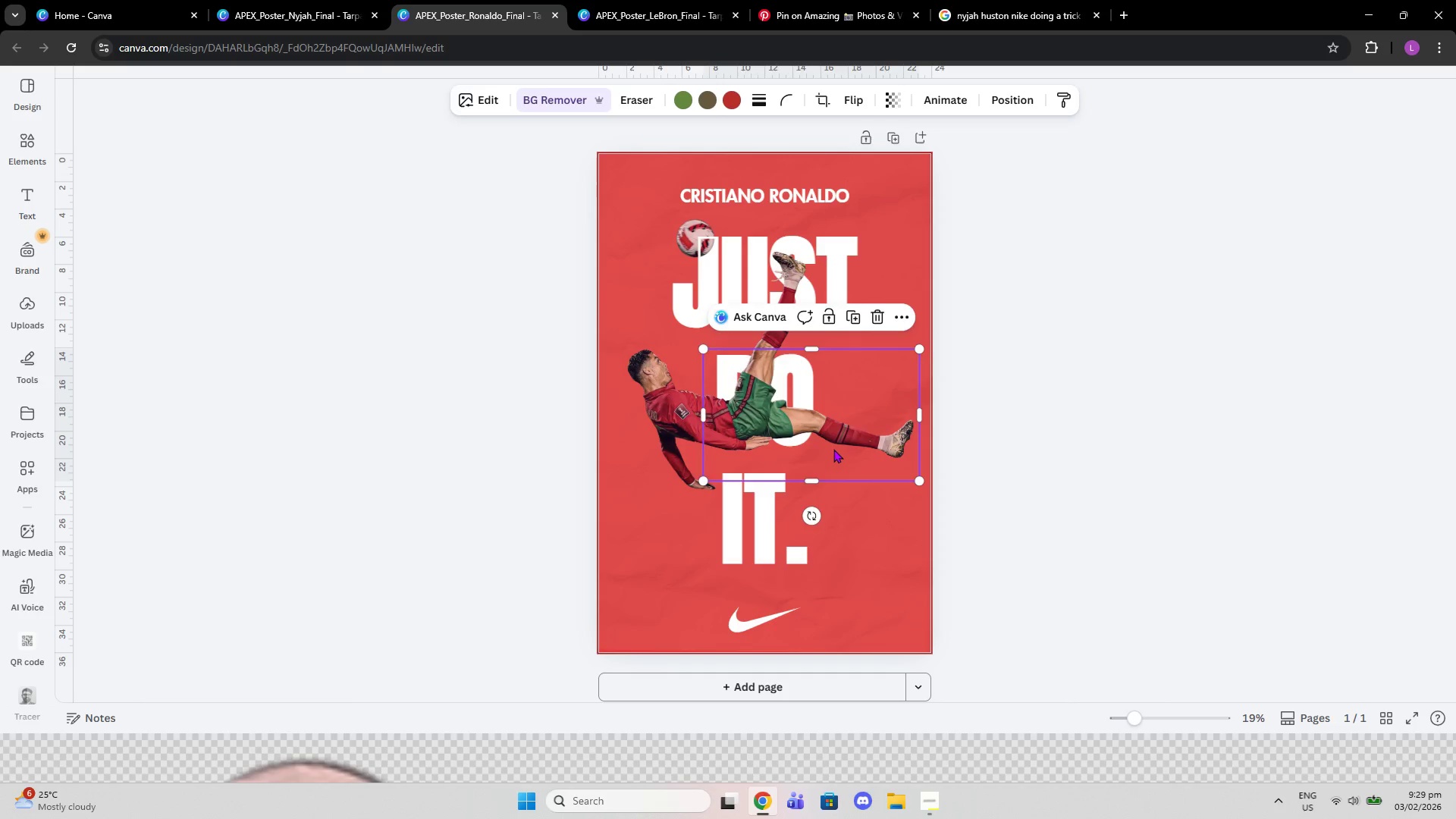 
key(Control+Z)
 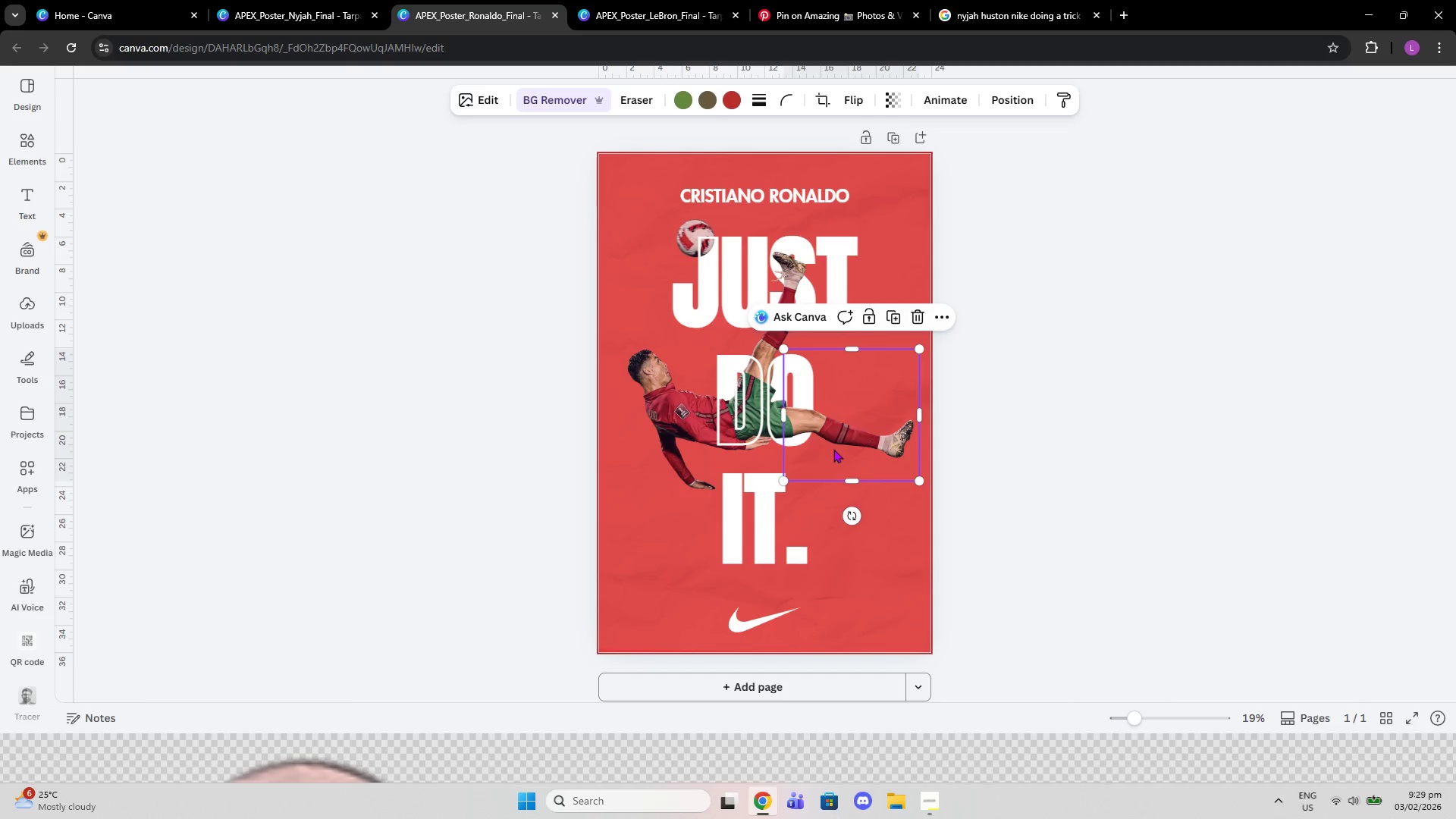 
left_click([998, 427])
 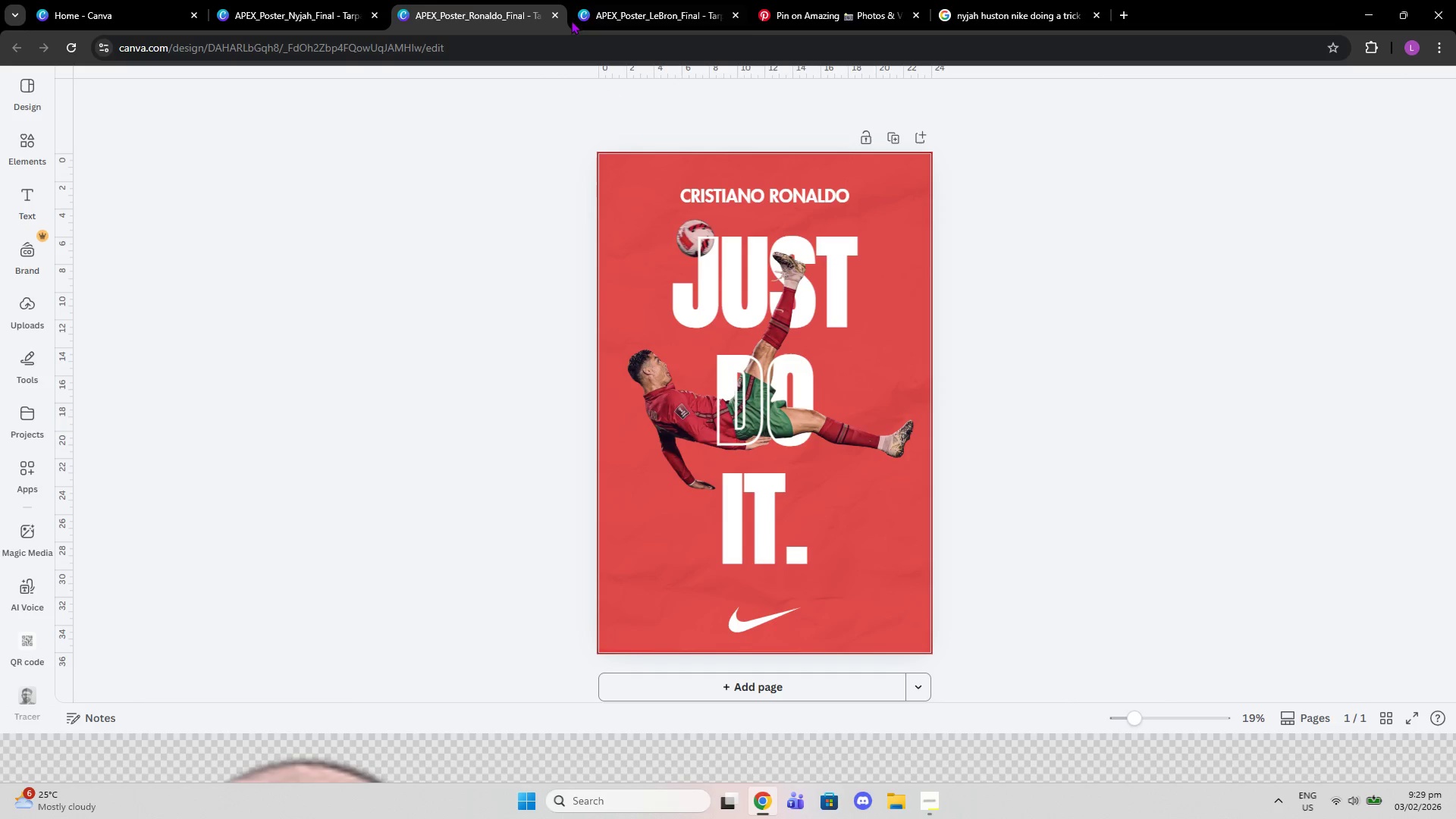 
left_click([320, 0])
 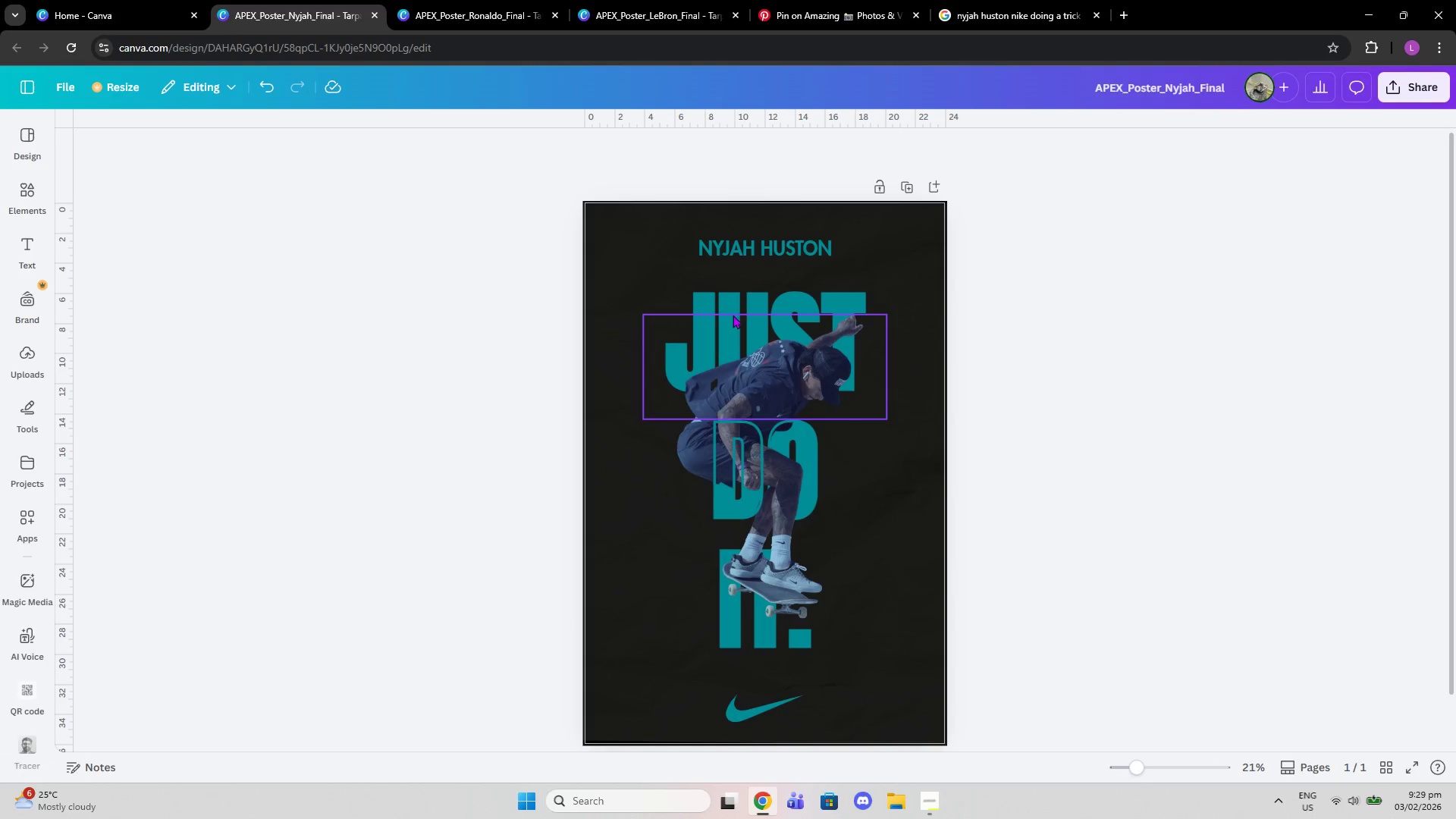 
left_click([724, 289])
 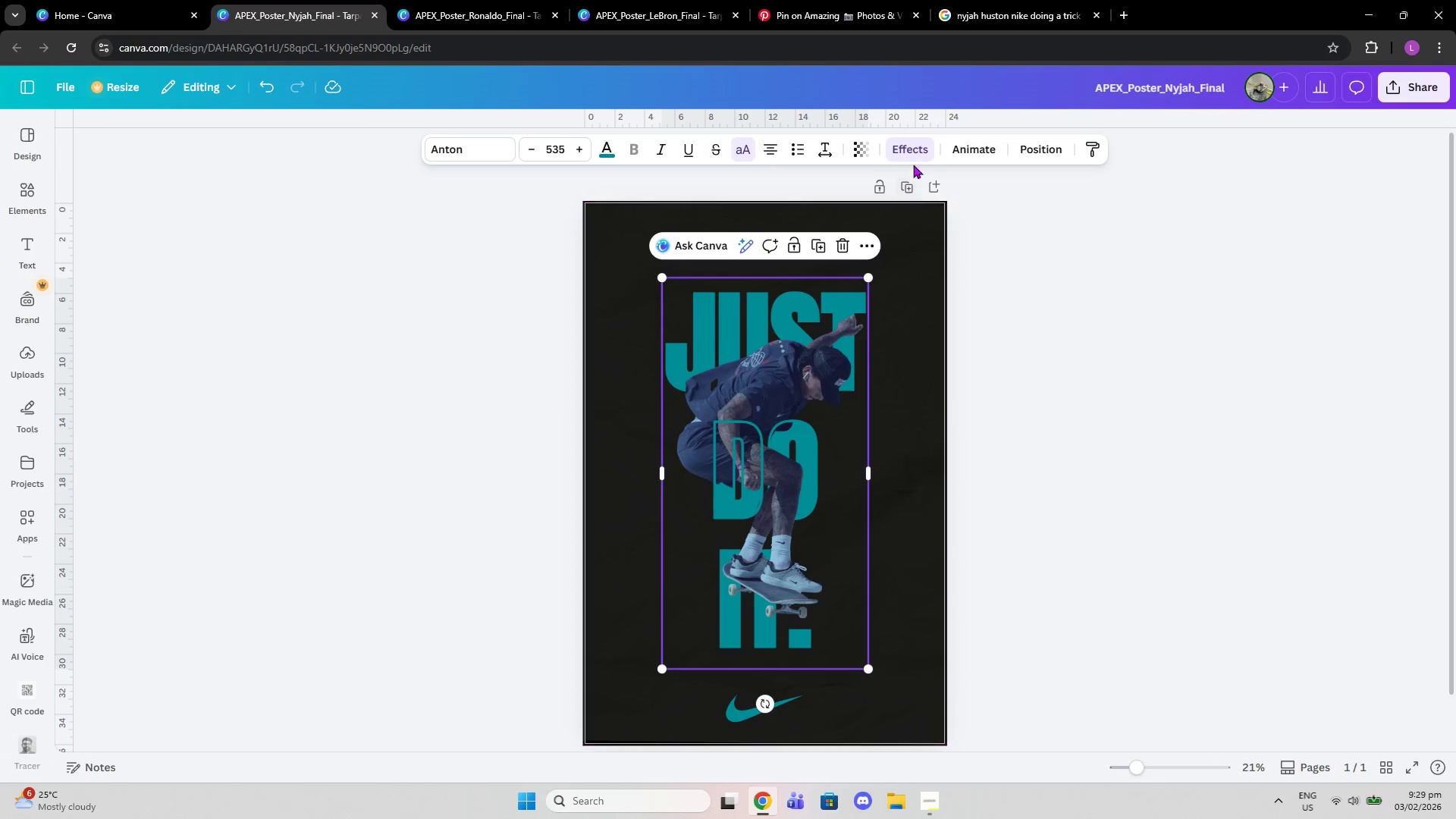 
left_click([902, 154])
 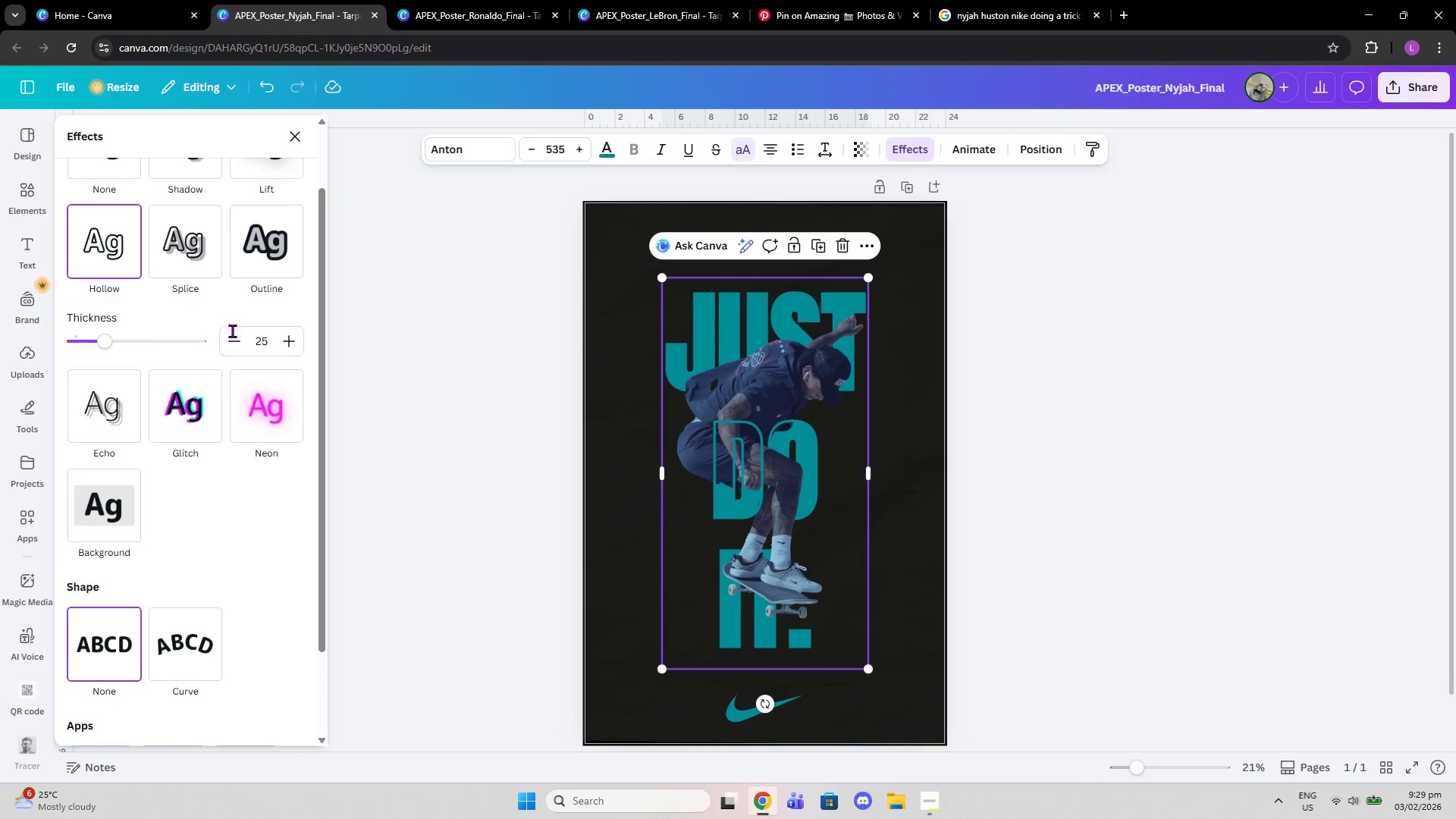 
double_click([236, 337])
 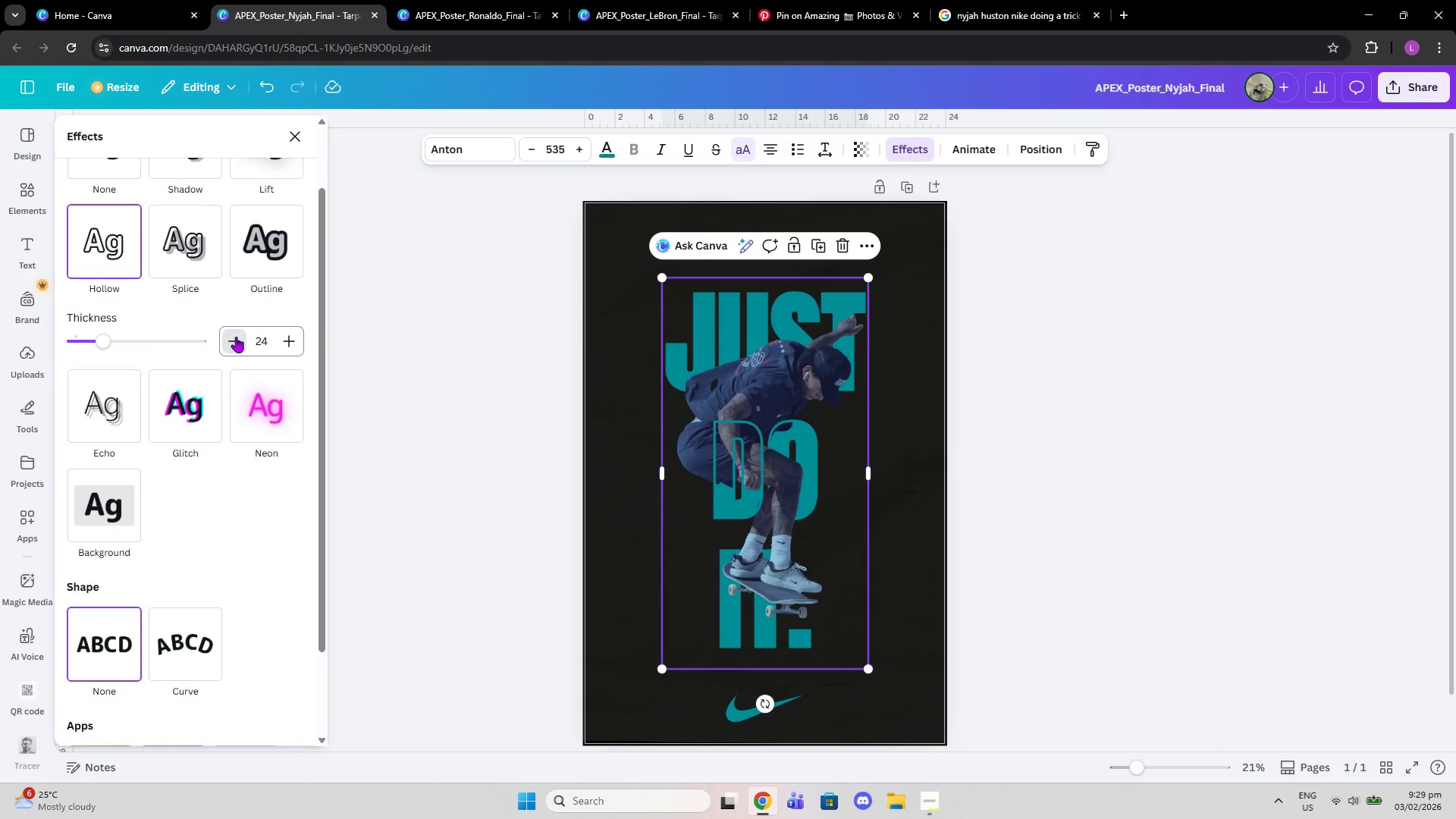 
triple_click([236, 337])
 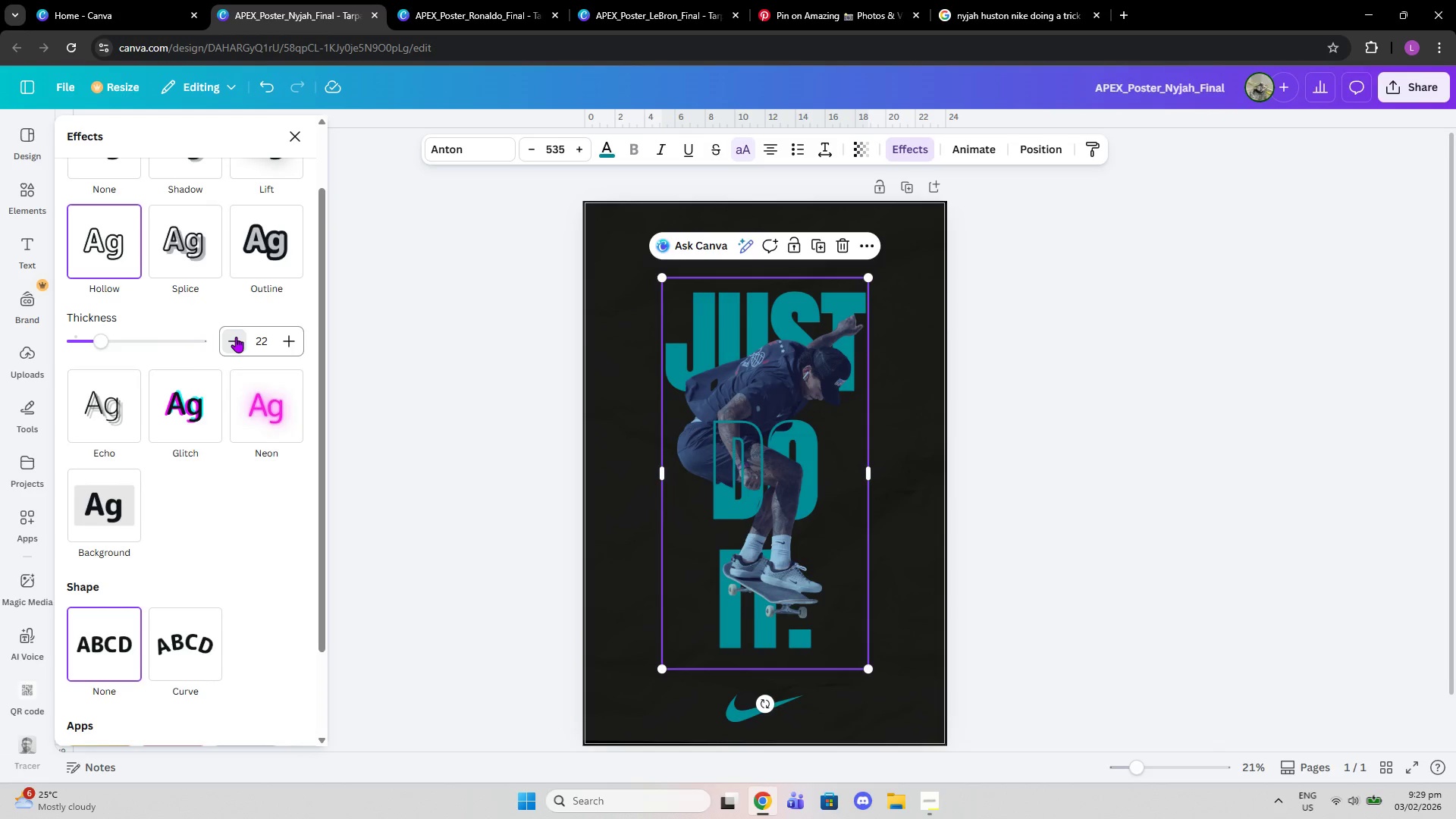 
triple_click([236, 337])
 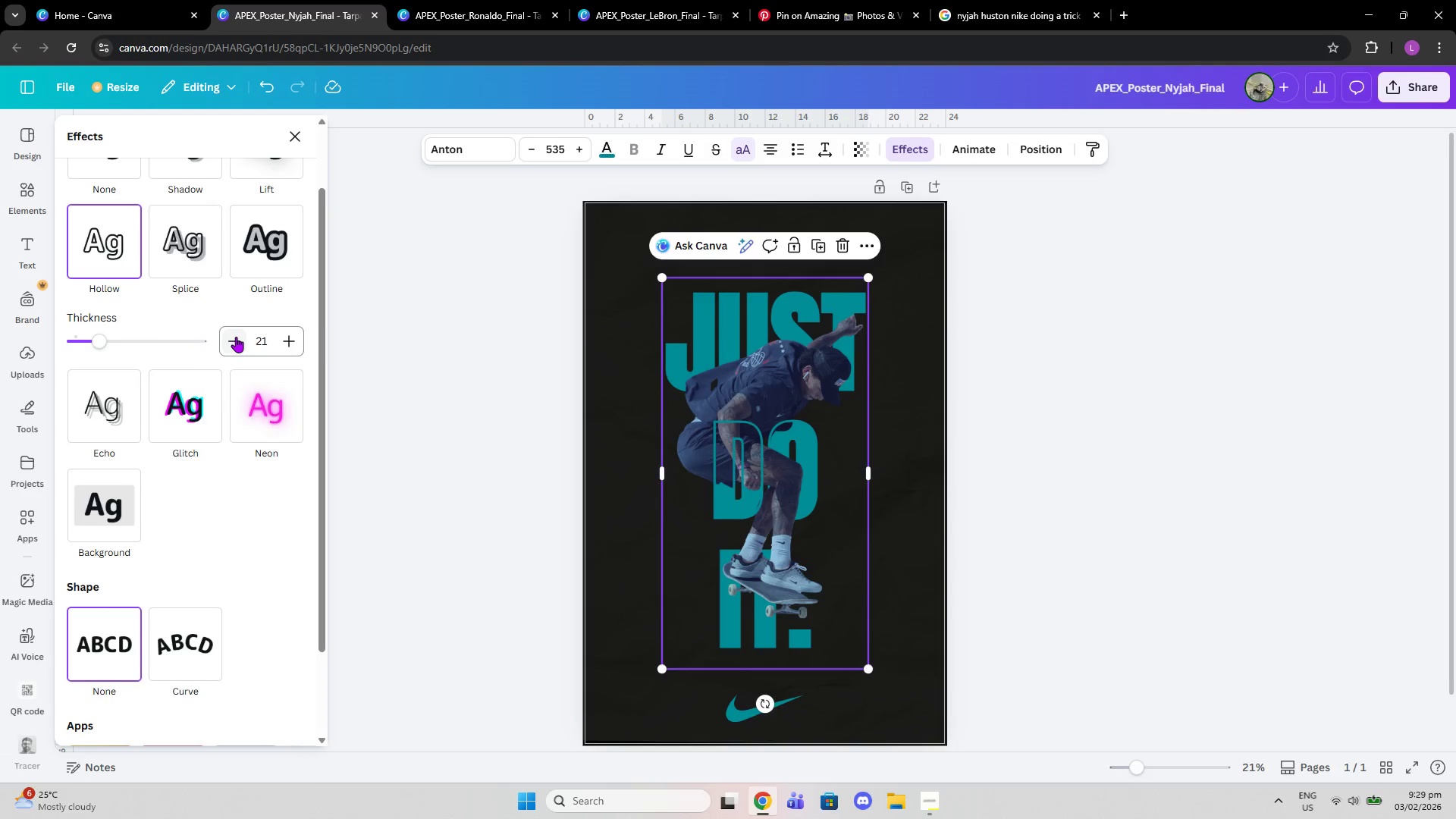 
triple_click([236, 337])
 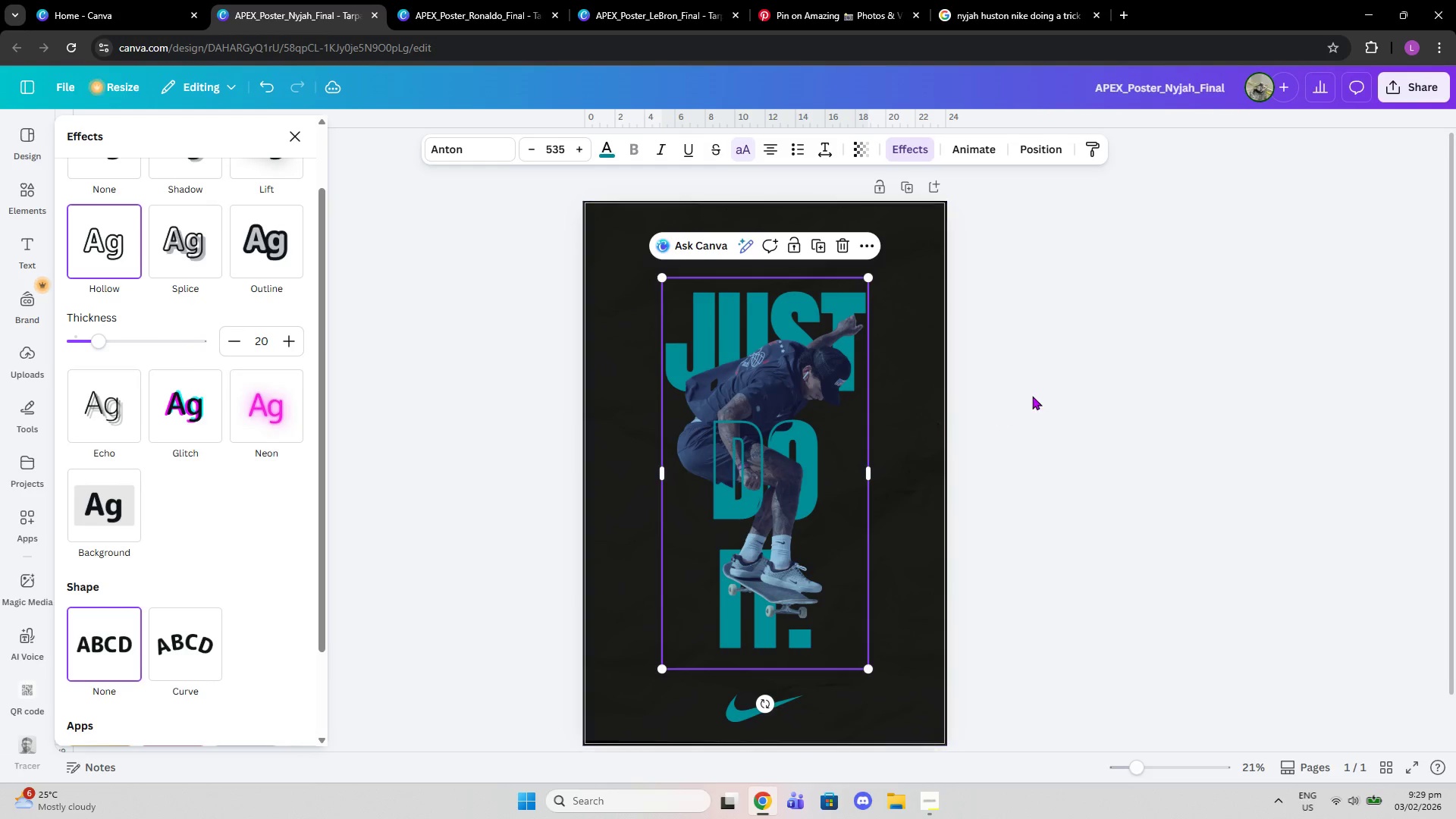 
double_click([1034, 396])
 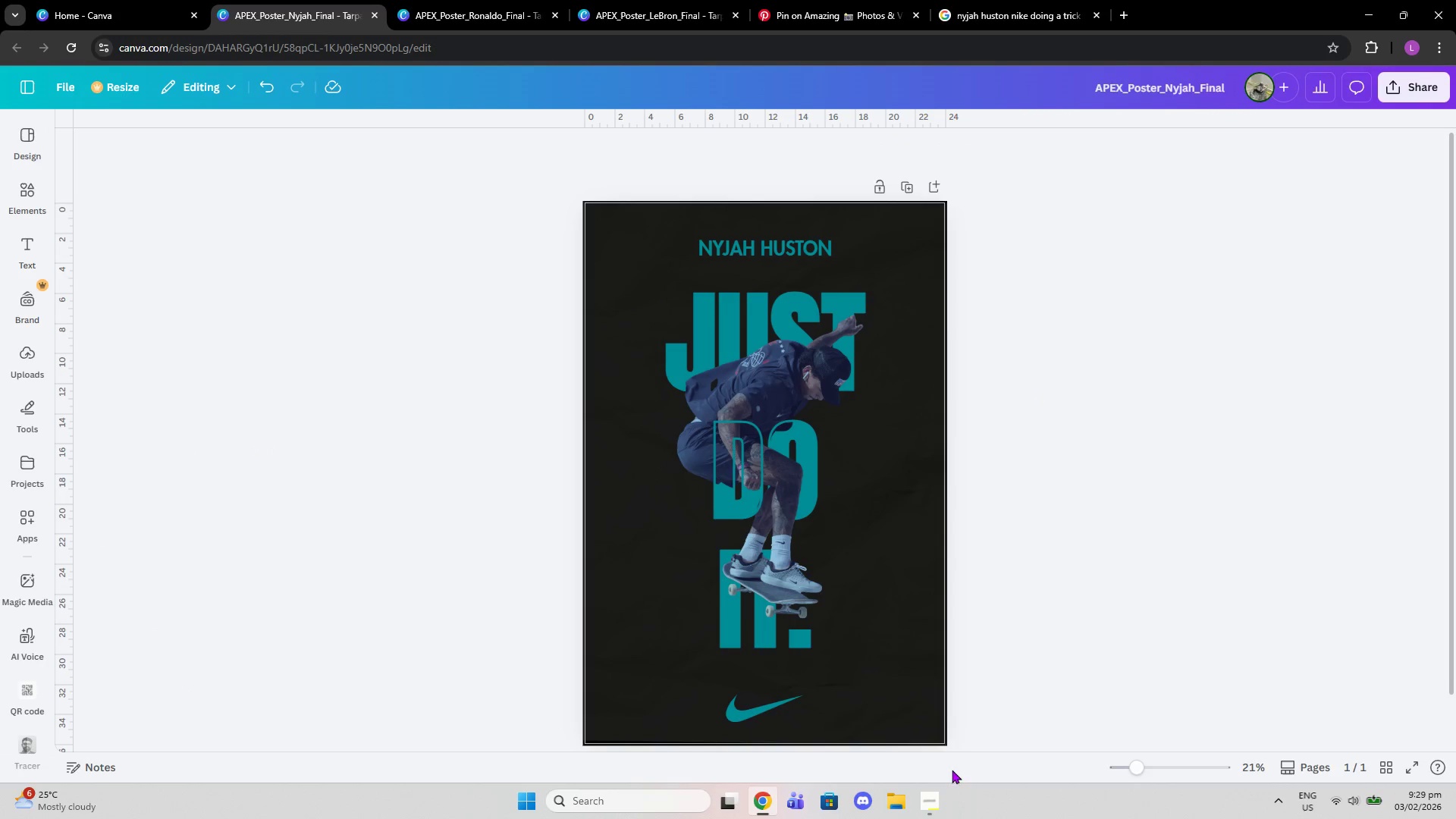 
mouse_move([930, 789])
 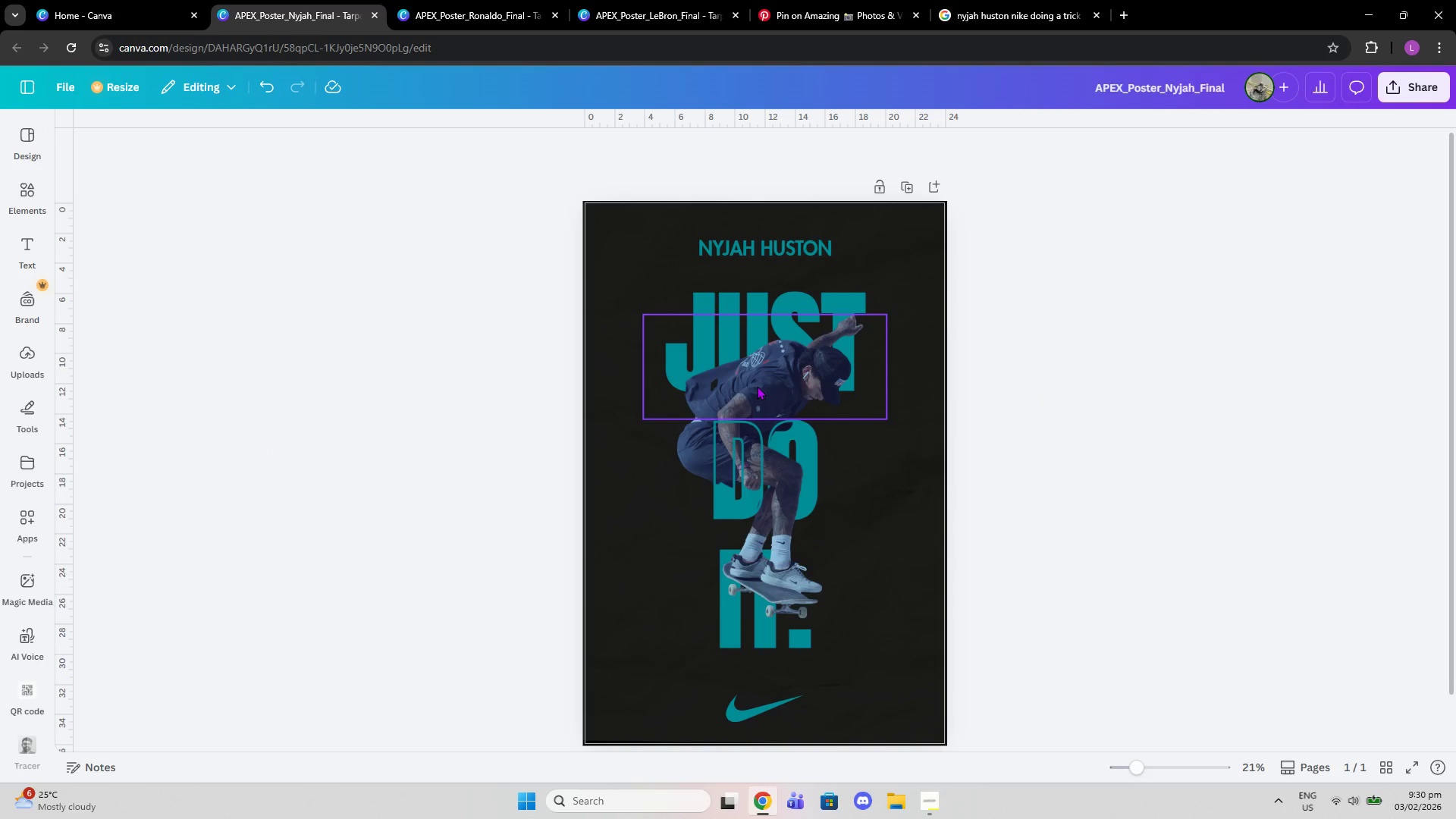 
left_click([757, 386])
 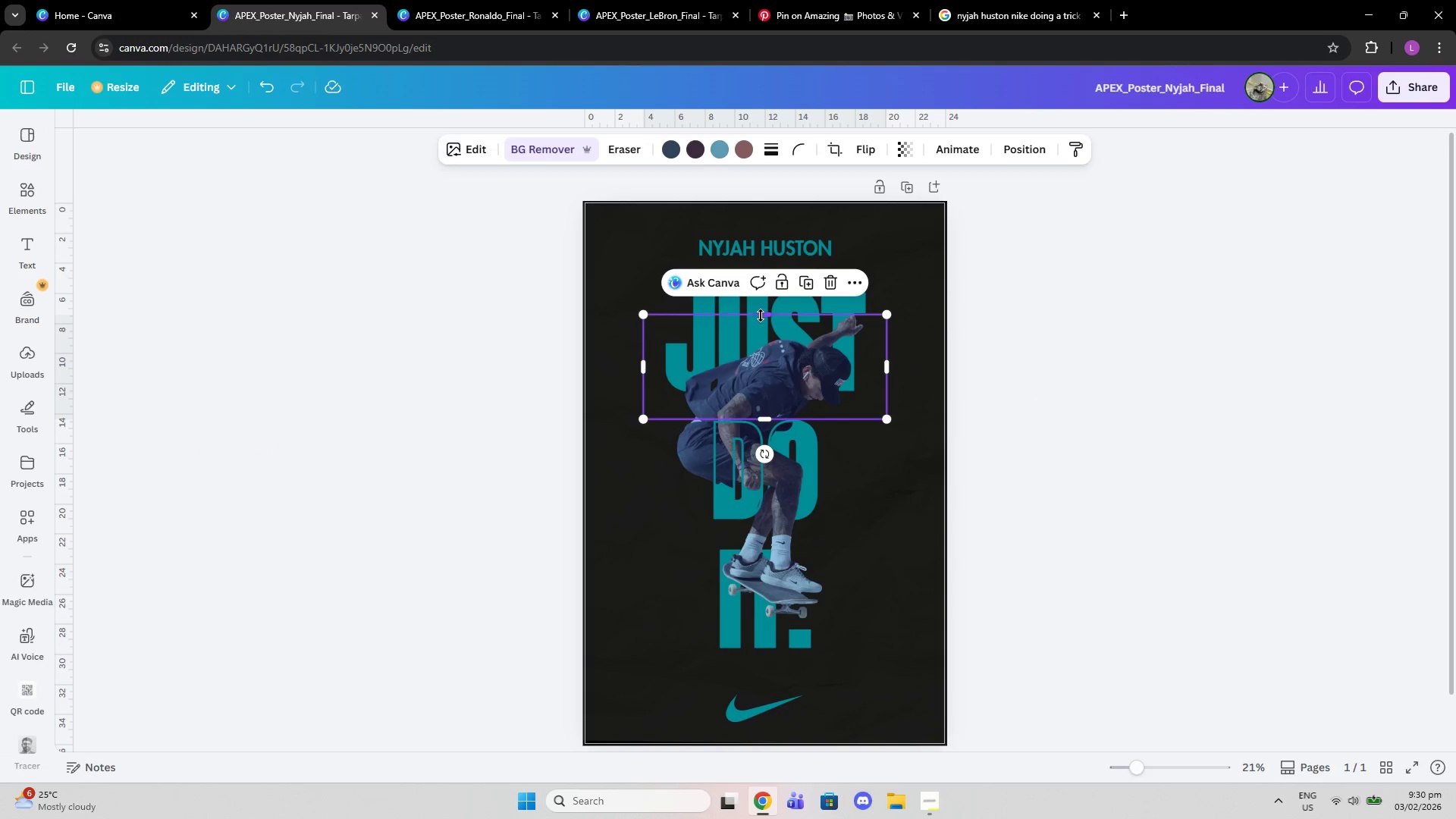 
left_click_drag(start_coordinate=[761, 319], to_coordinate=[763, 342])
 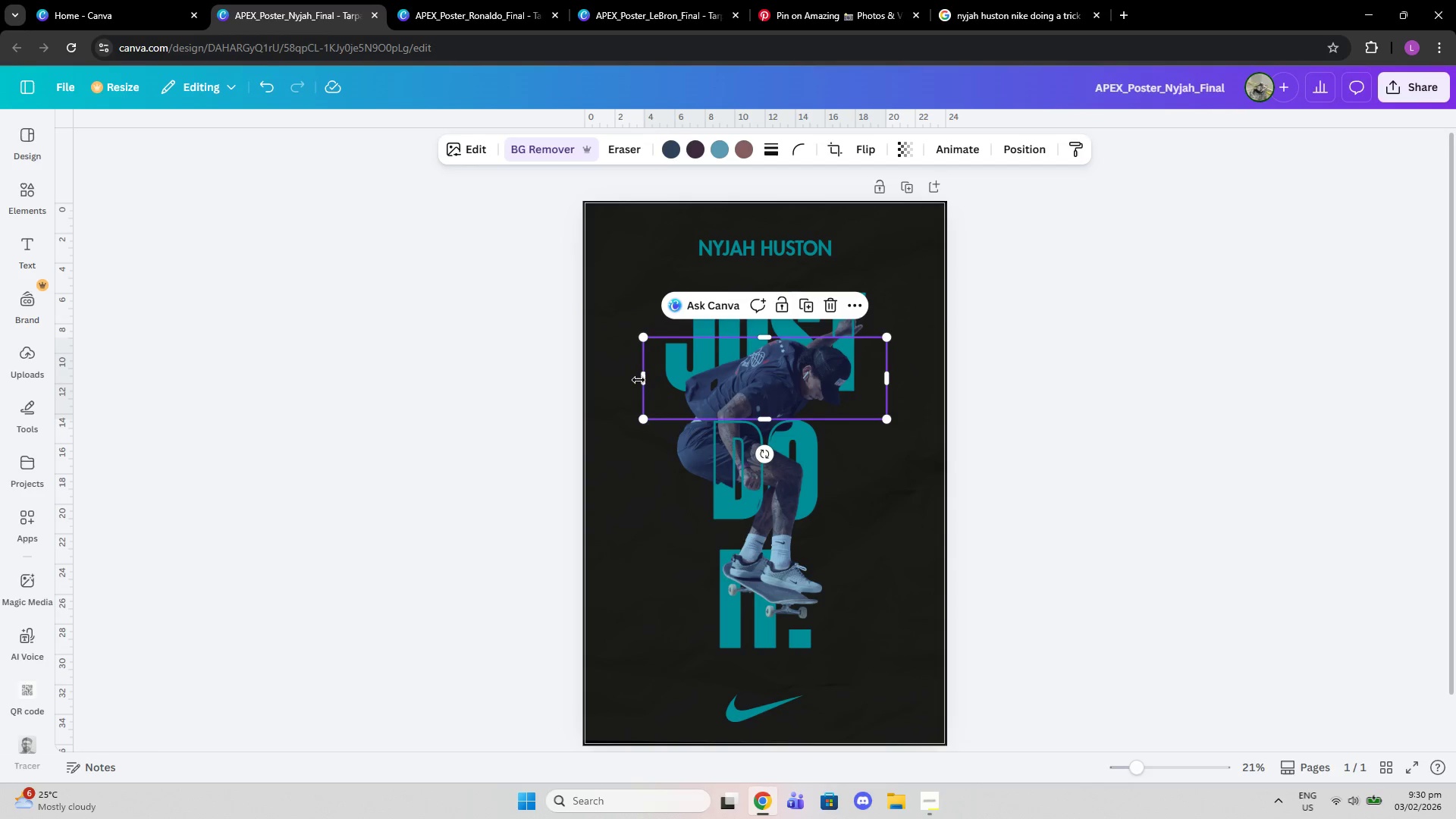 
left_click_drag(start_coordinate=[639, 380], to_coordinate=[714, 380])
 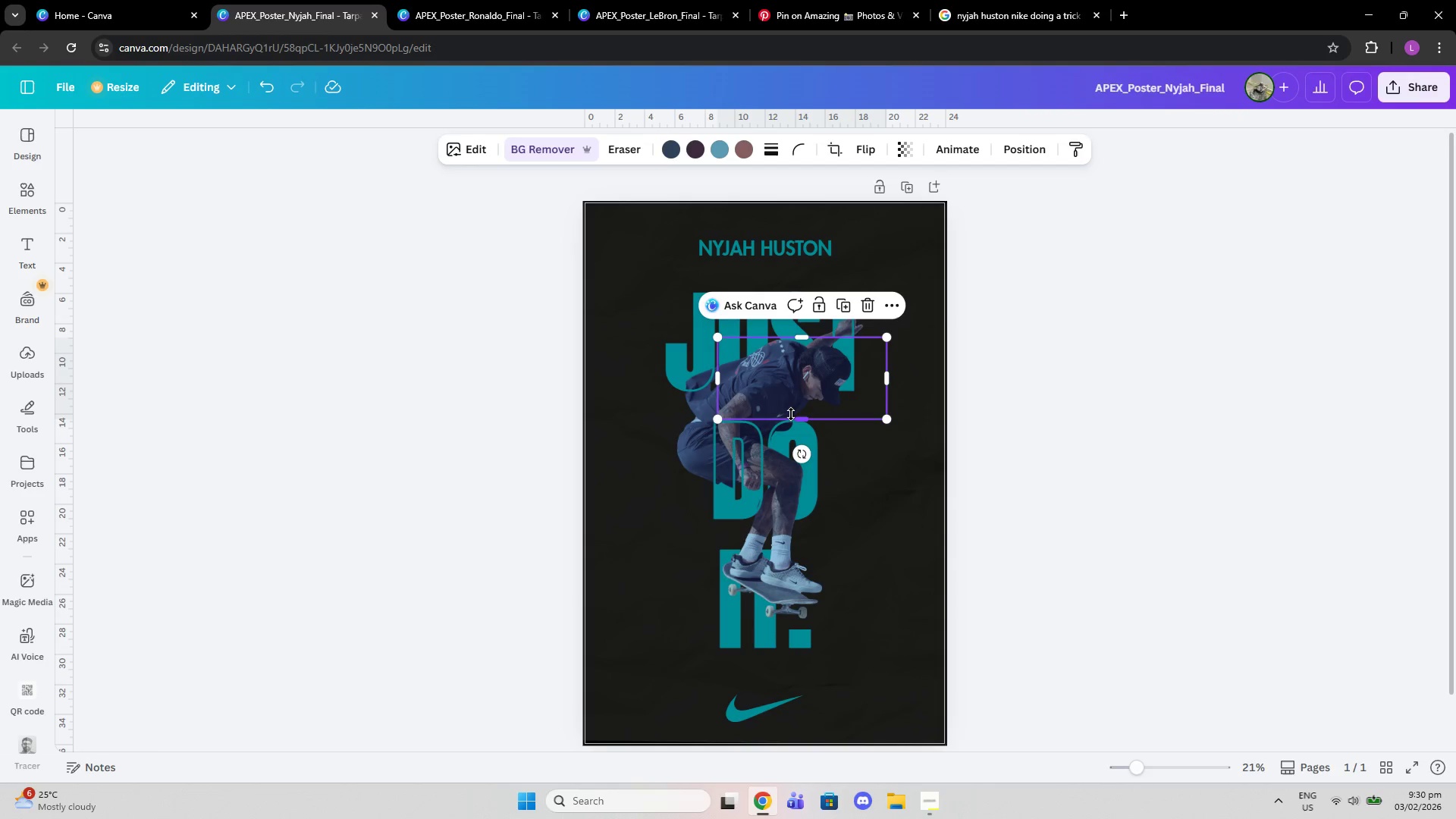 
left_click_drag(start_coordinate=[791, 414], to_coordinate=[792, 406])
 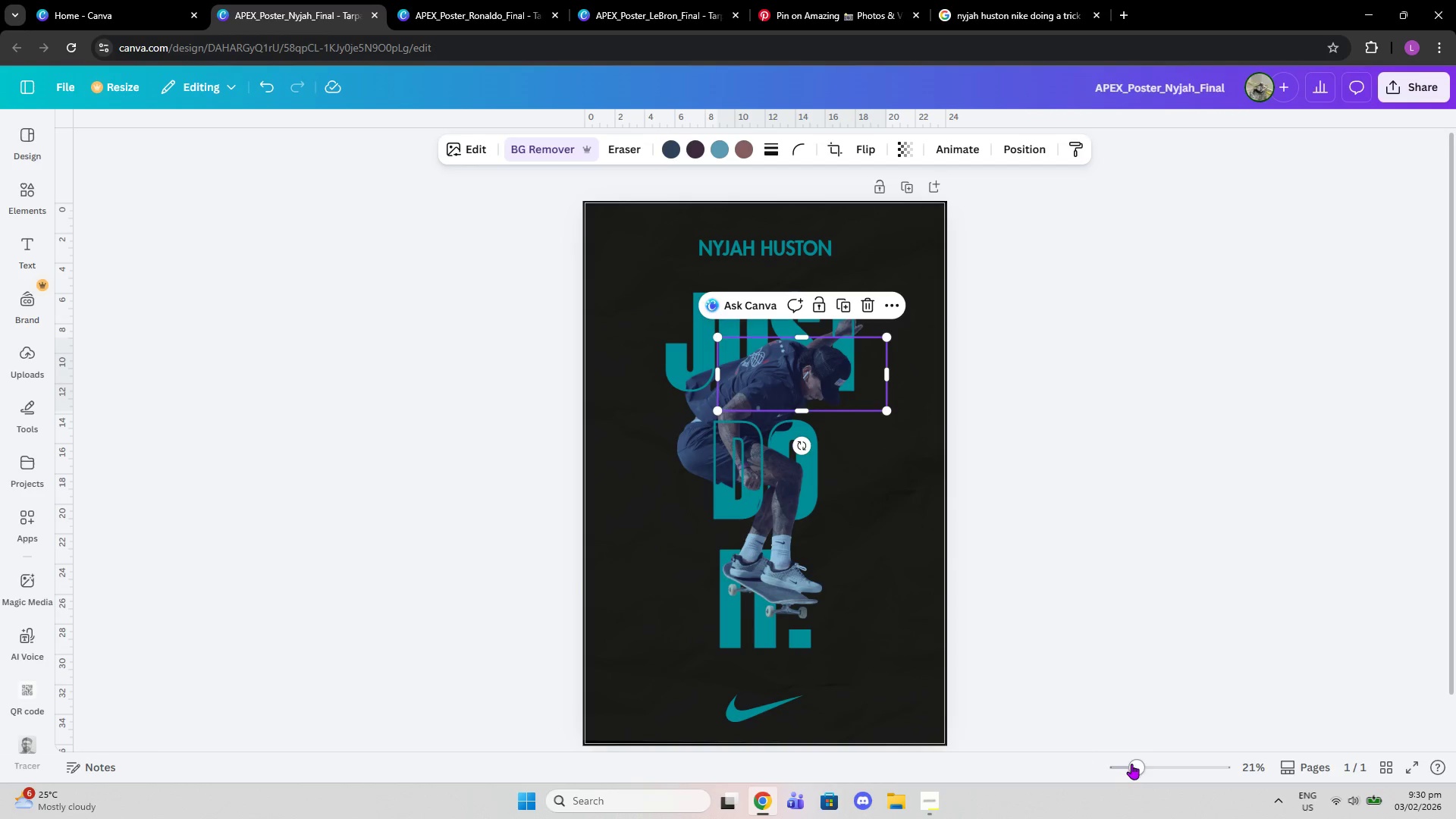 
left_click_drag(start_coordinate=[1137, 767], to_coordinate=[1163, 772])
 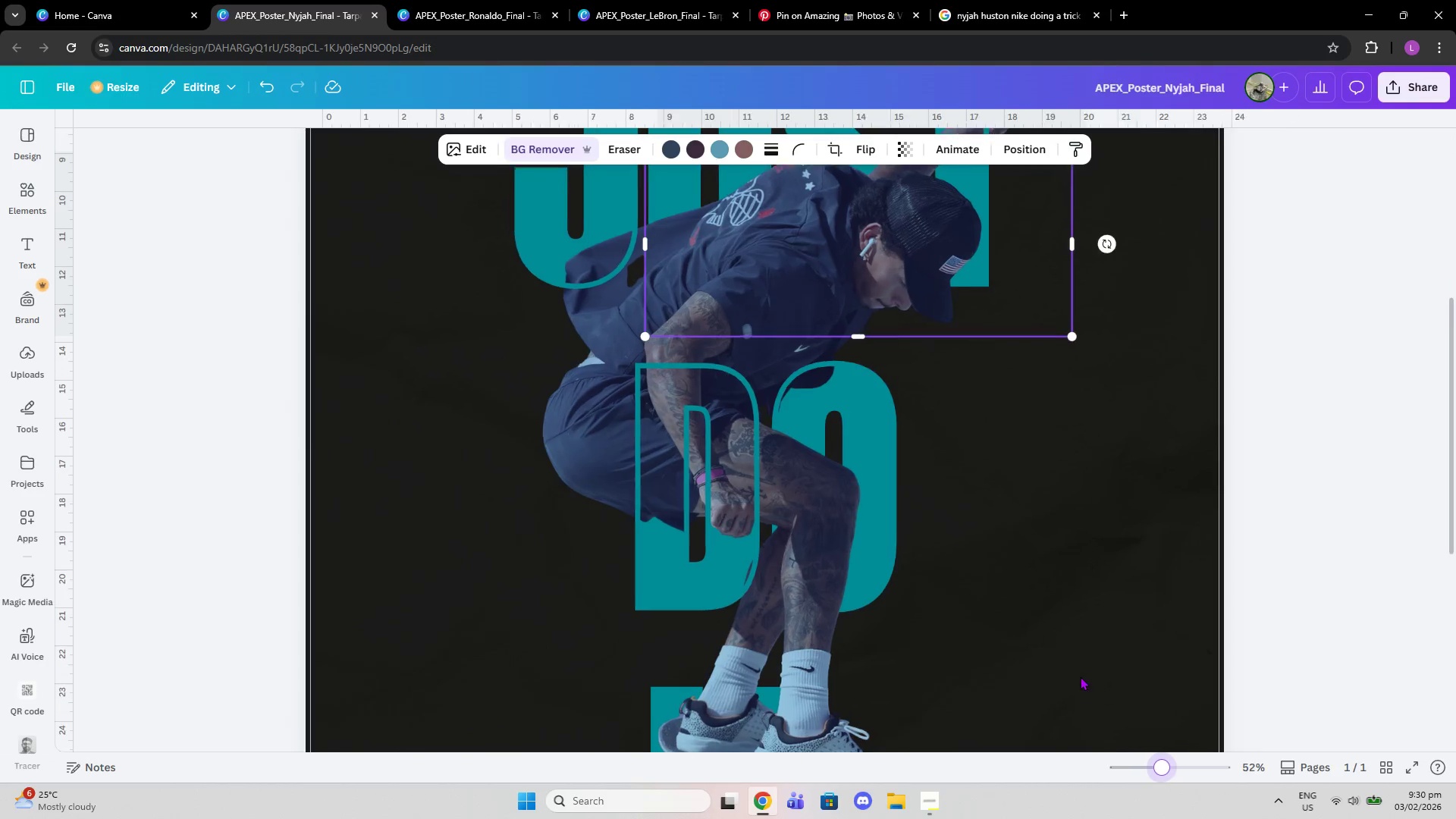 
scroll: coordinate [1080, 677], scroll_direction: up, amount: 2.0
 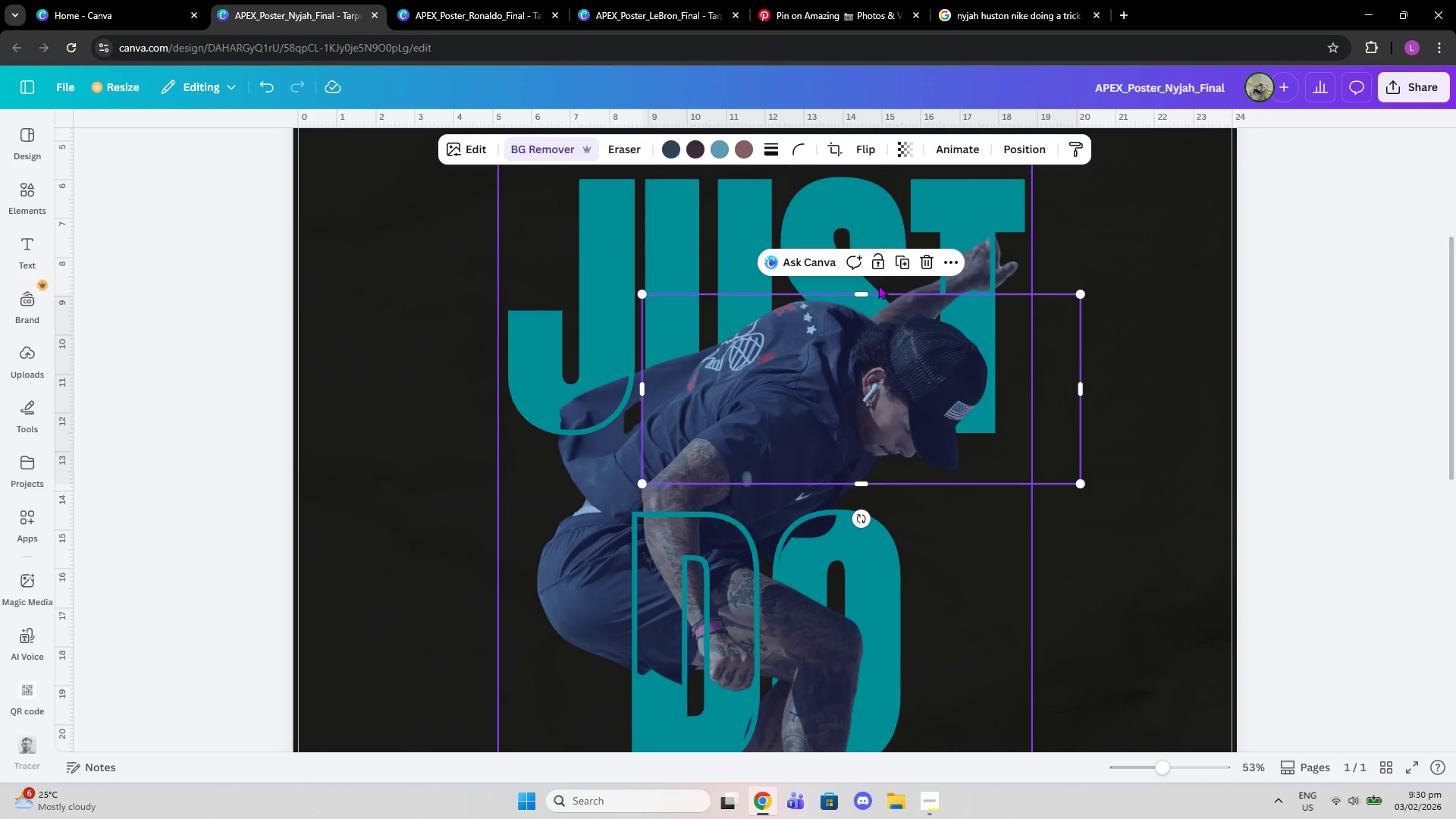 
left_click_drag(start_coordinate=[872, 290], to_coordinate=[868, 218])
 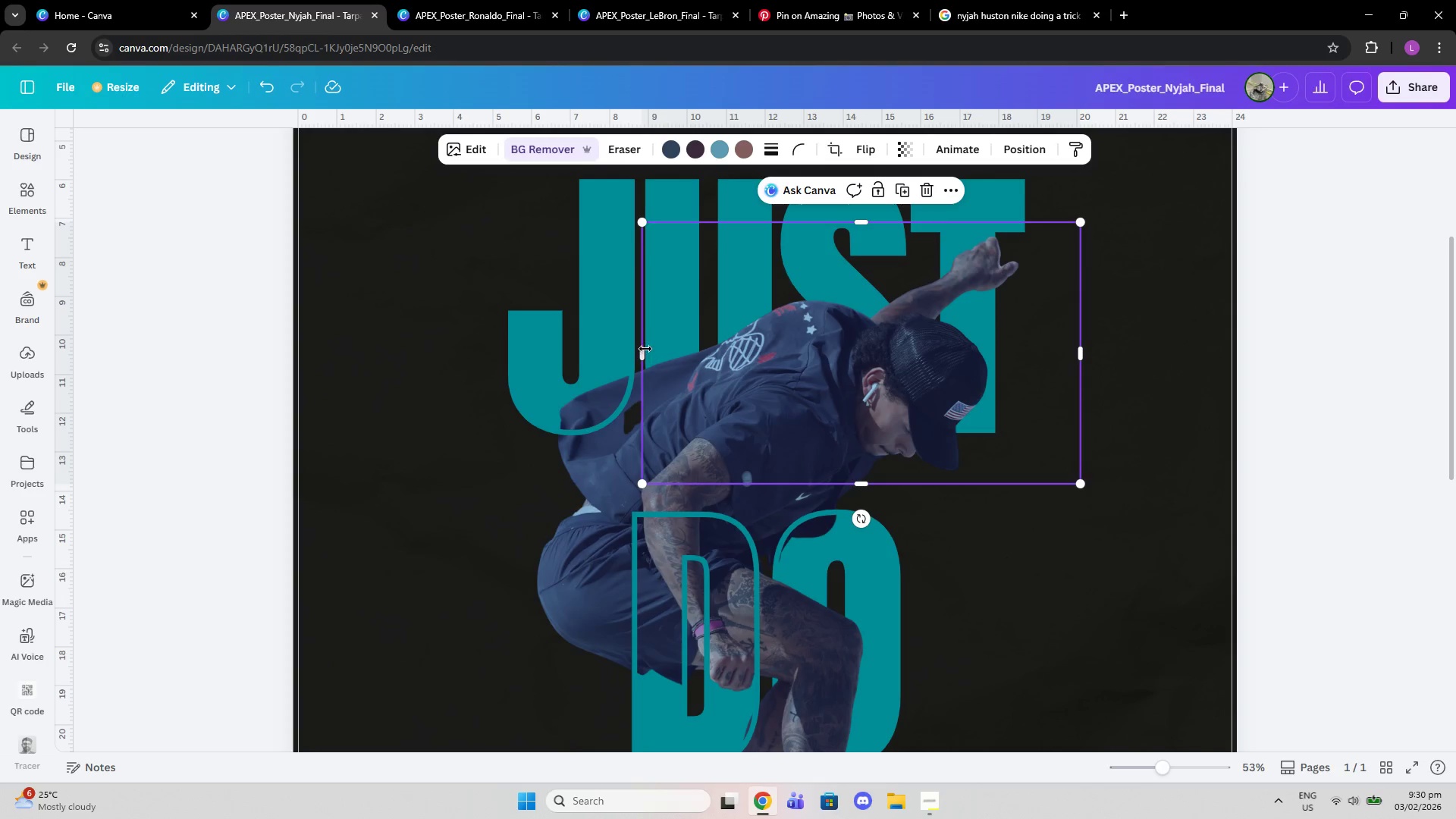 
left_click_drag(start_coordinate=[643, 350], to_coordinate=[644, 344])
 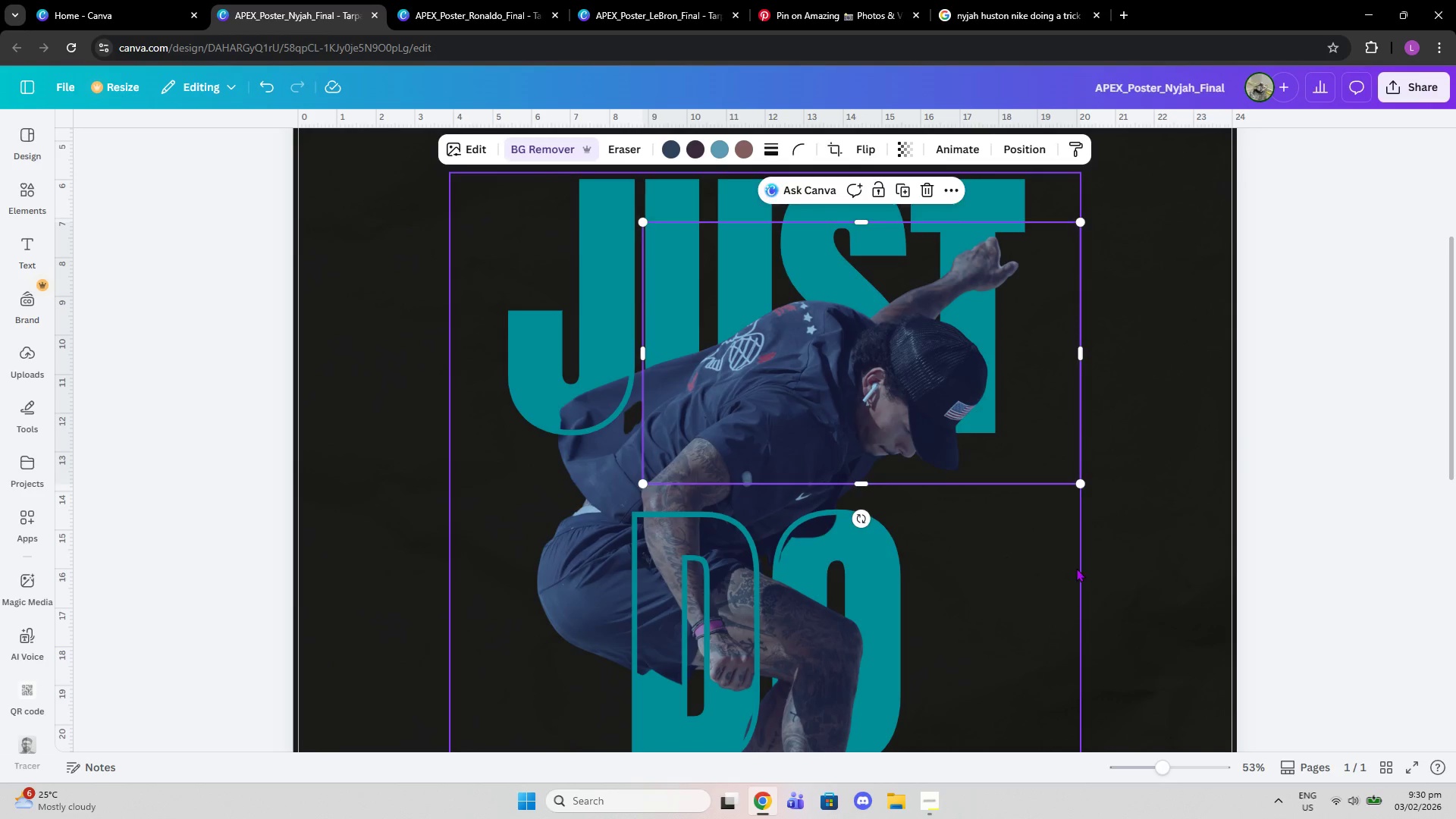 
double_click([1076, 568])
 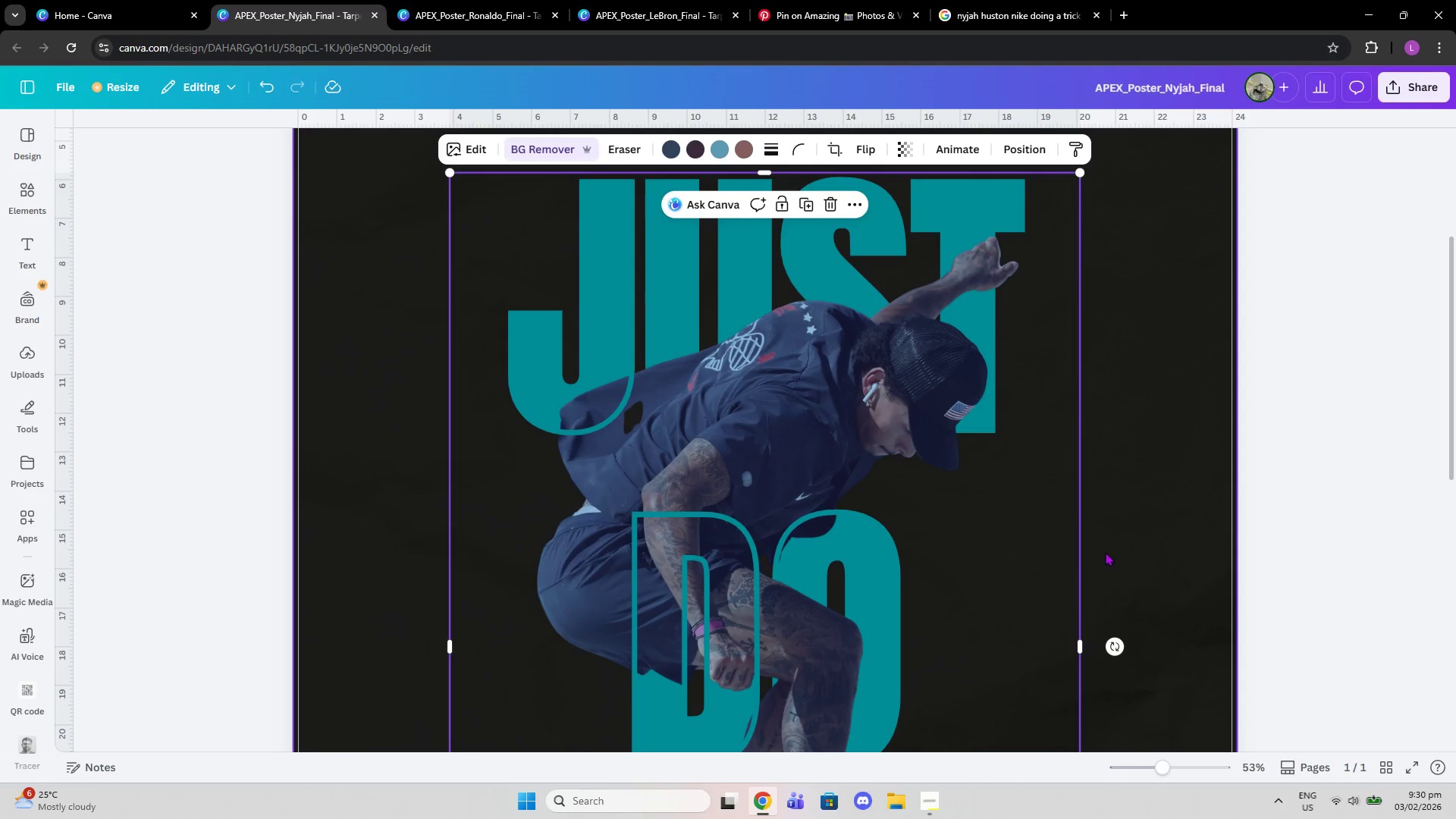 
left_click([1105, 552])
 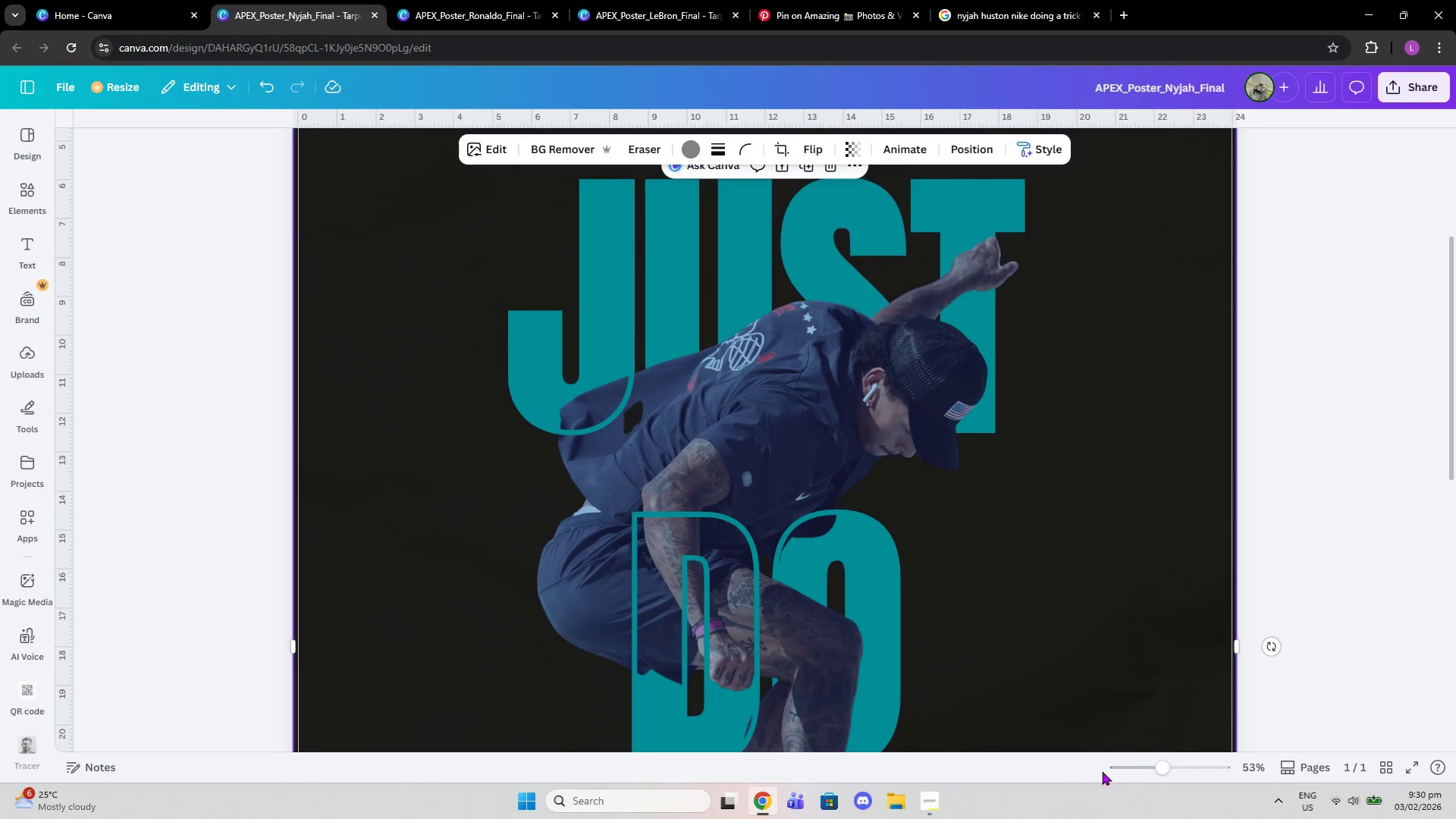 
left_click_drag(start_coordinate=[1161, 755], to_coordinate=[1143, 758])
 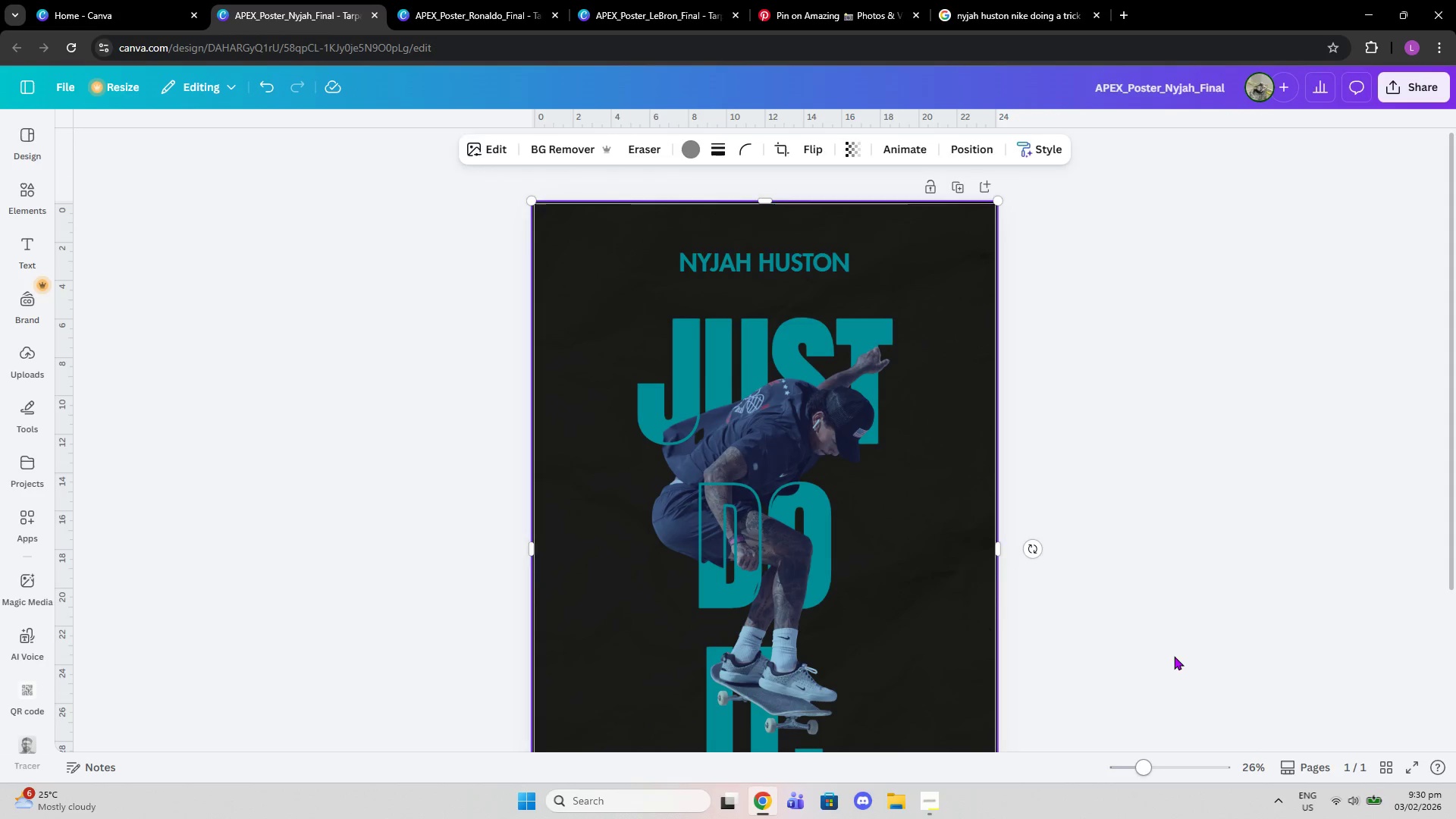 
left_click([1174, 656])
 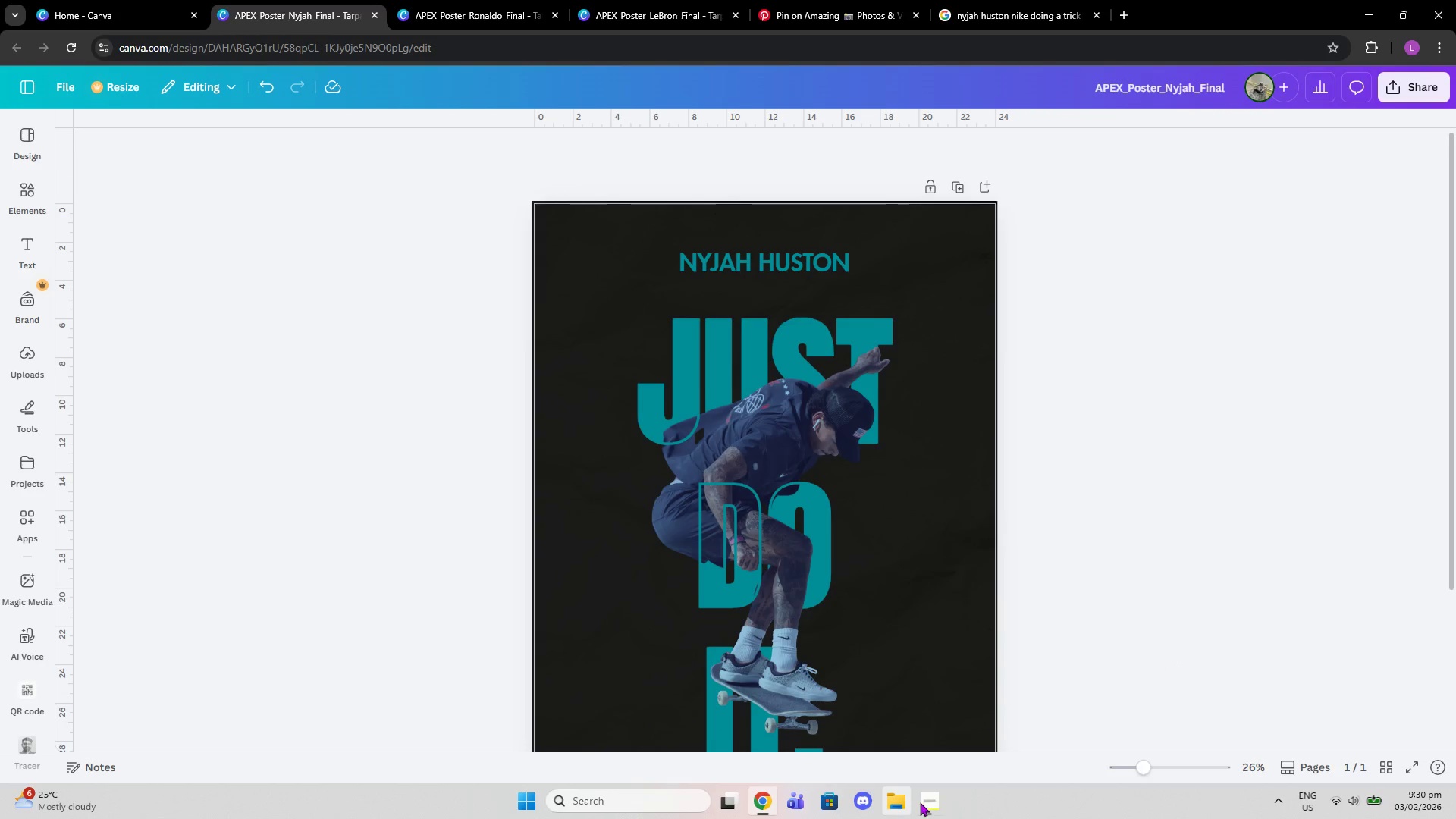 
left_click([926, 802])